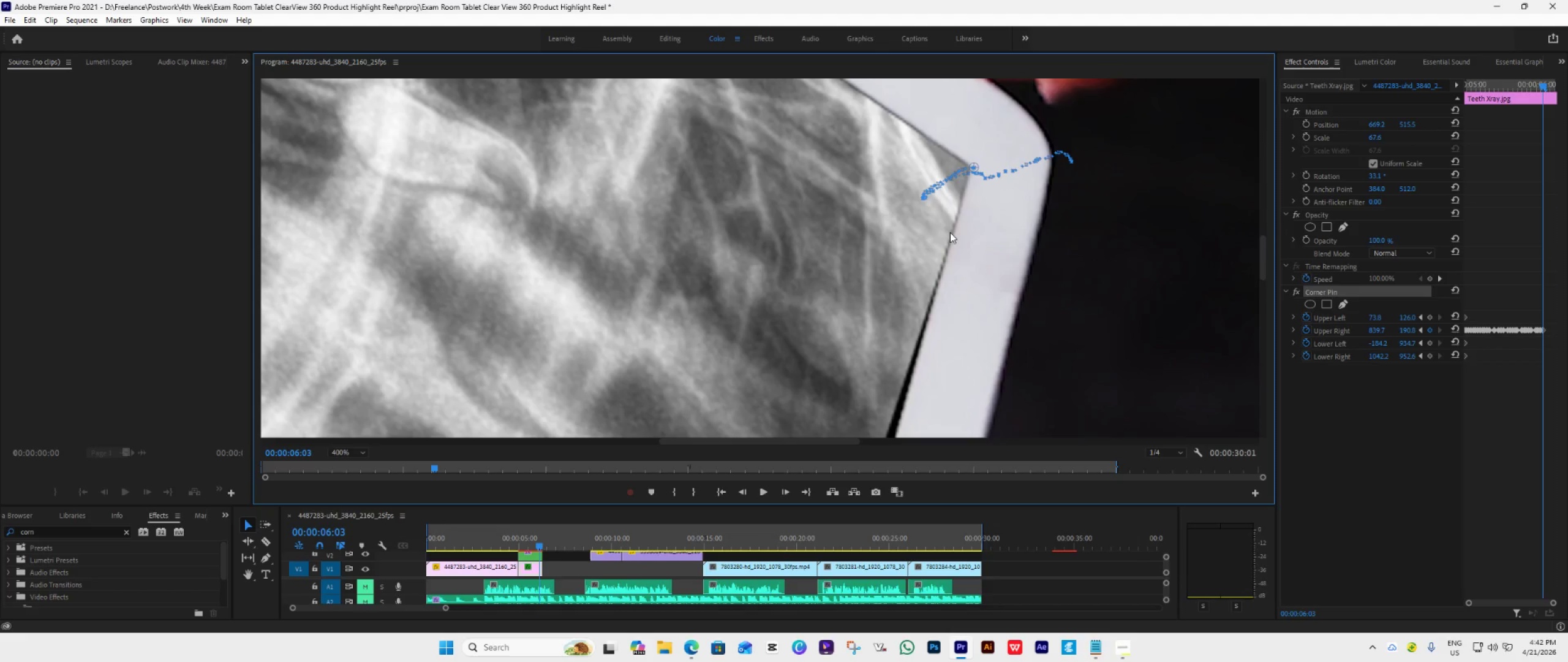 
scroll: coordinate [950, 232], scroll_direction: down, amount: 1.0
 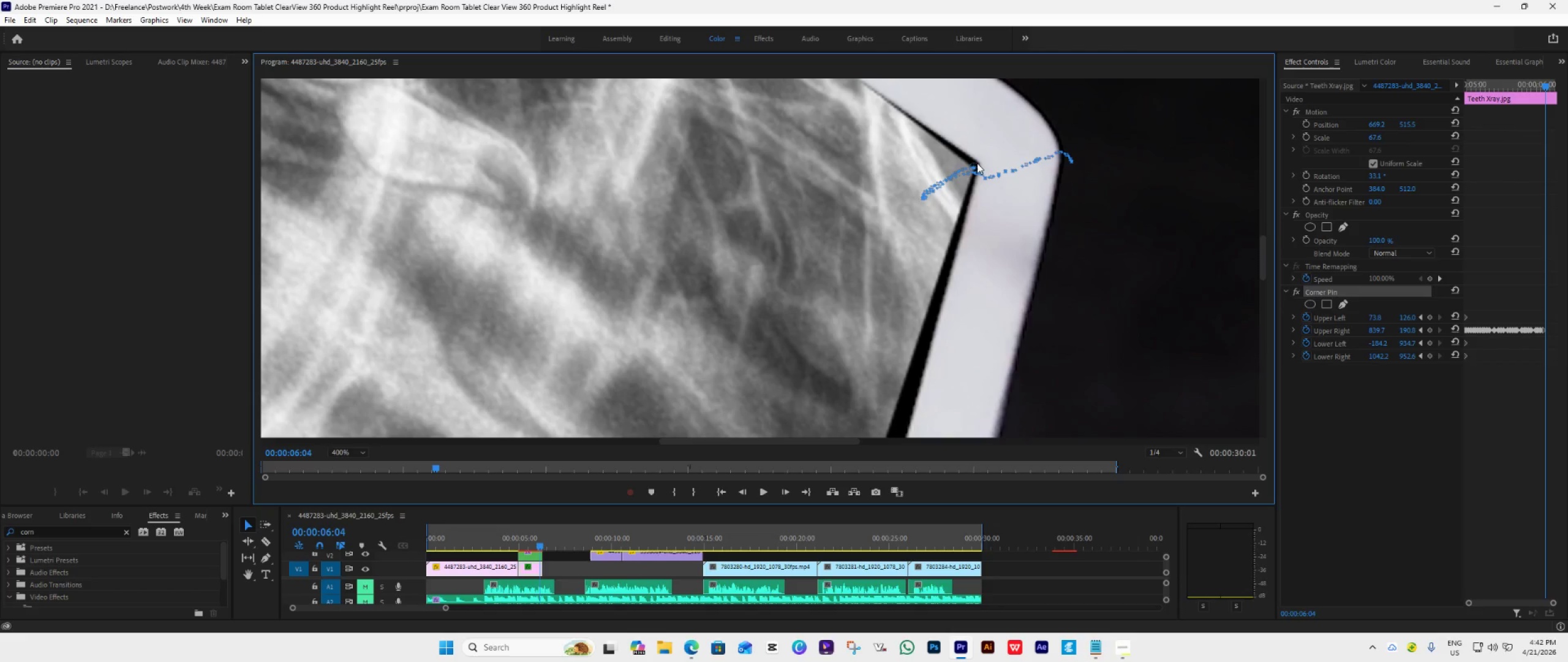 
left_click_drag(start_coordinate=[974, 163], to_coordinate=[983, 161])
 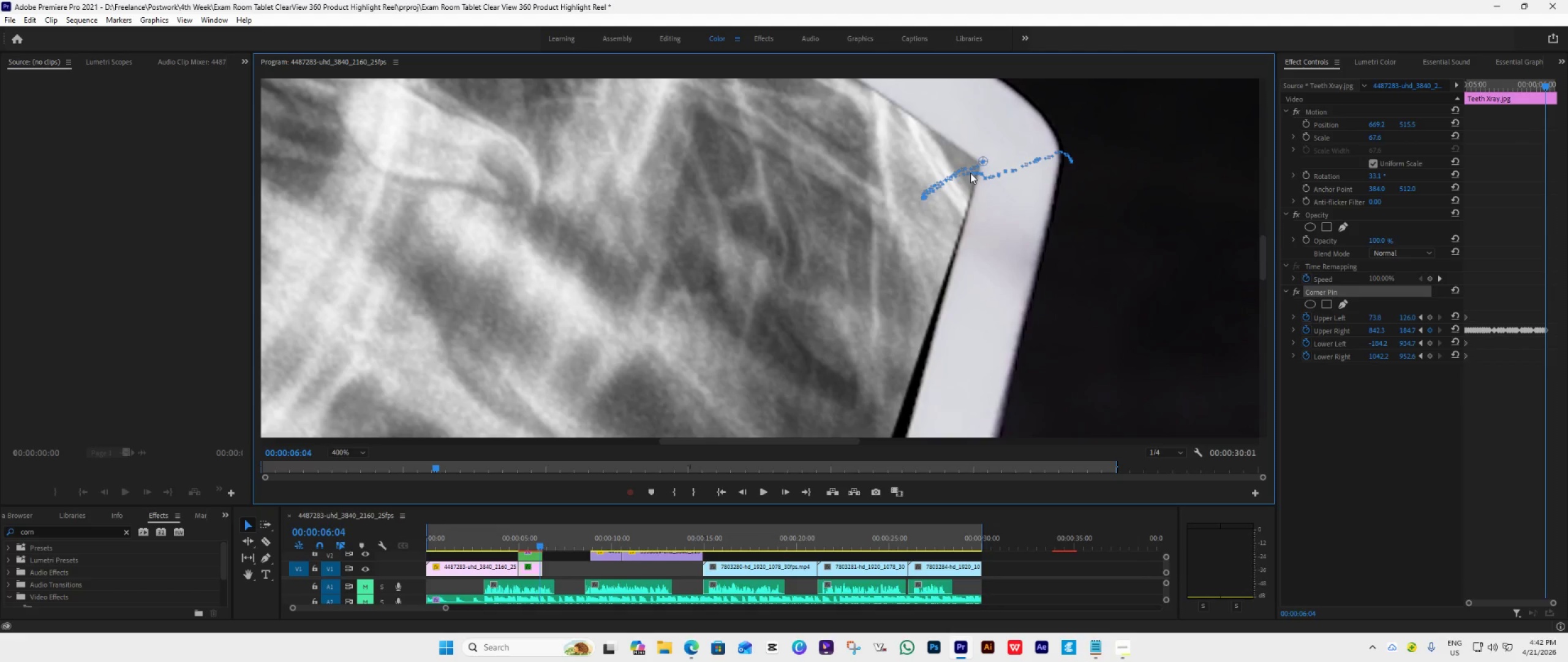 
scroll: coordinate [970, 173], scroll_direction: down, amount: 1.0
 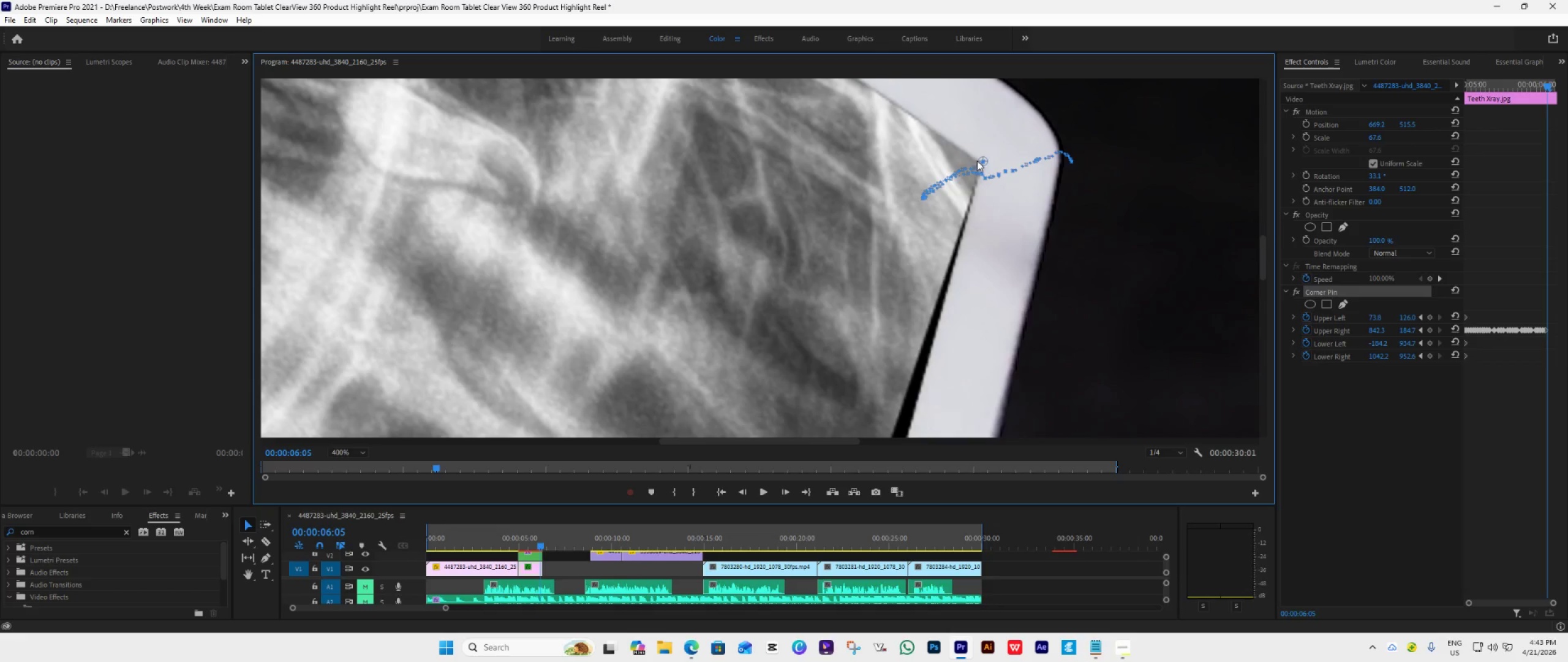 
wait(6.39)
 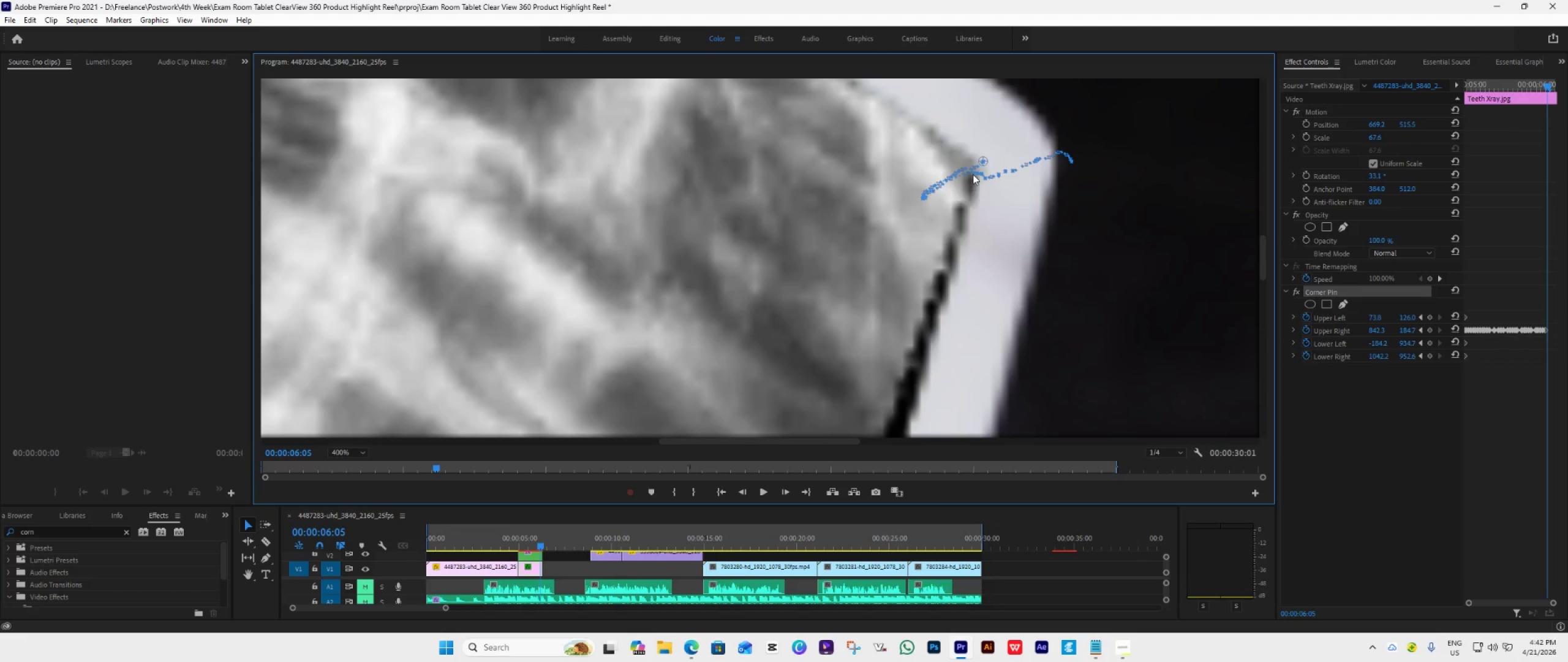 
left_click_drag(start_coordinate=[980, 159], to_coordinate=[985, 161])
 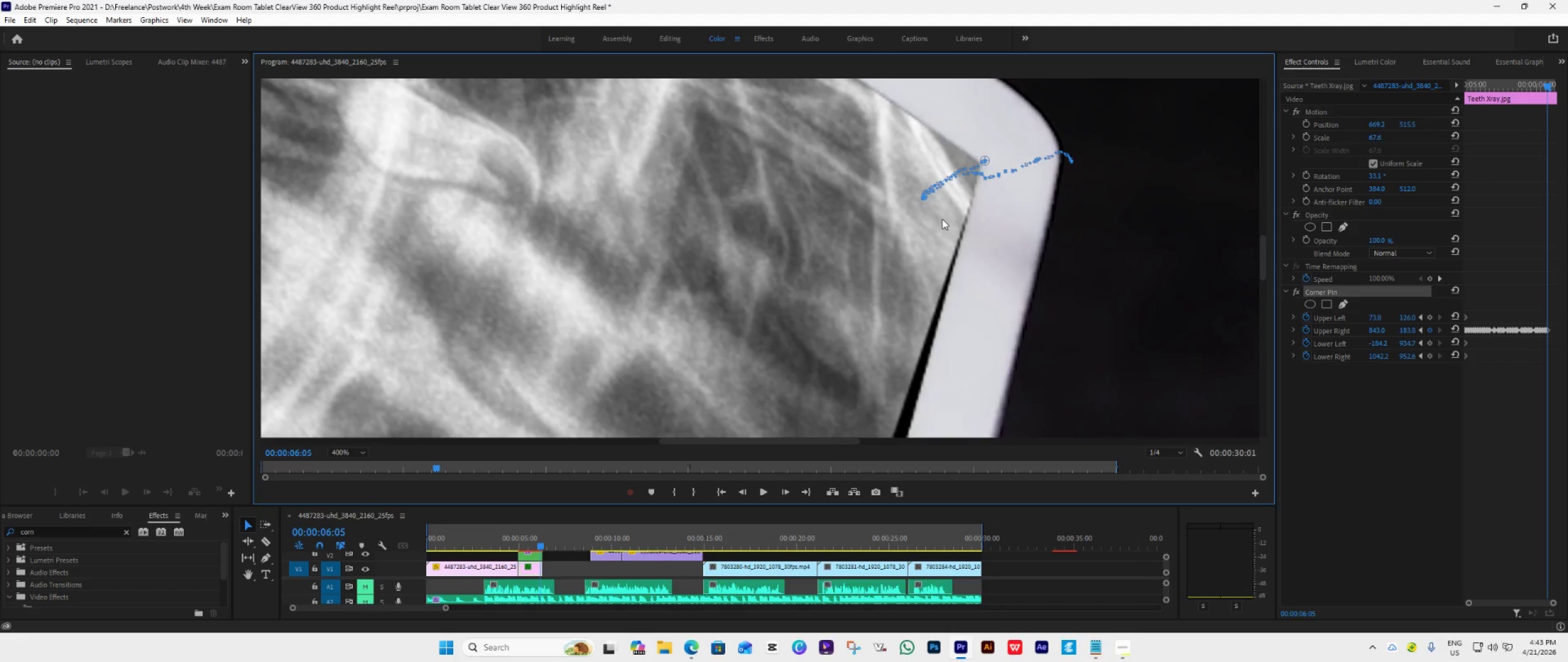 
scroll: coordinate [942, 219], scroll_direction: down, amount: 1.0
 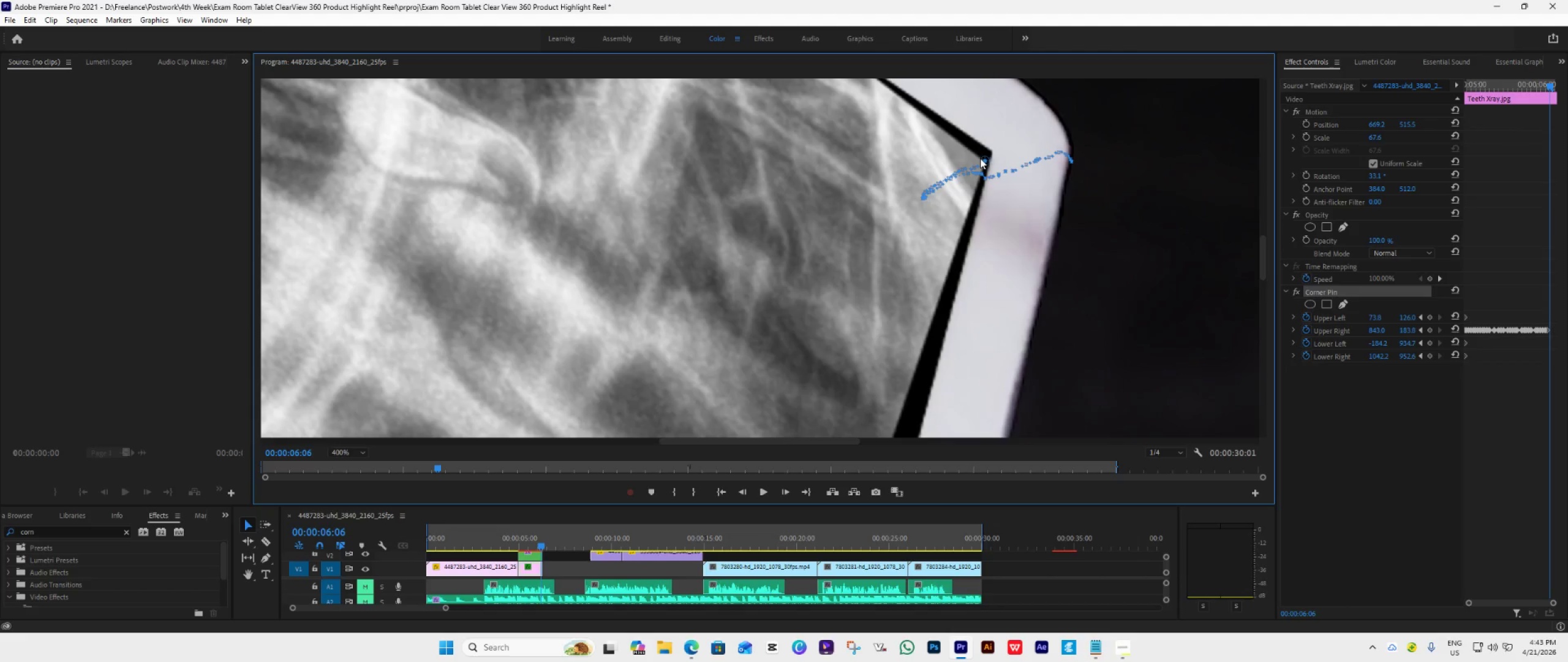 
left_click_drag(start_coordinate=[983, 157], to_coordinate=[996, 150])
 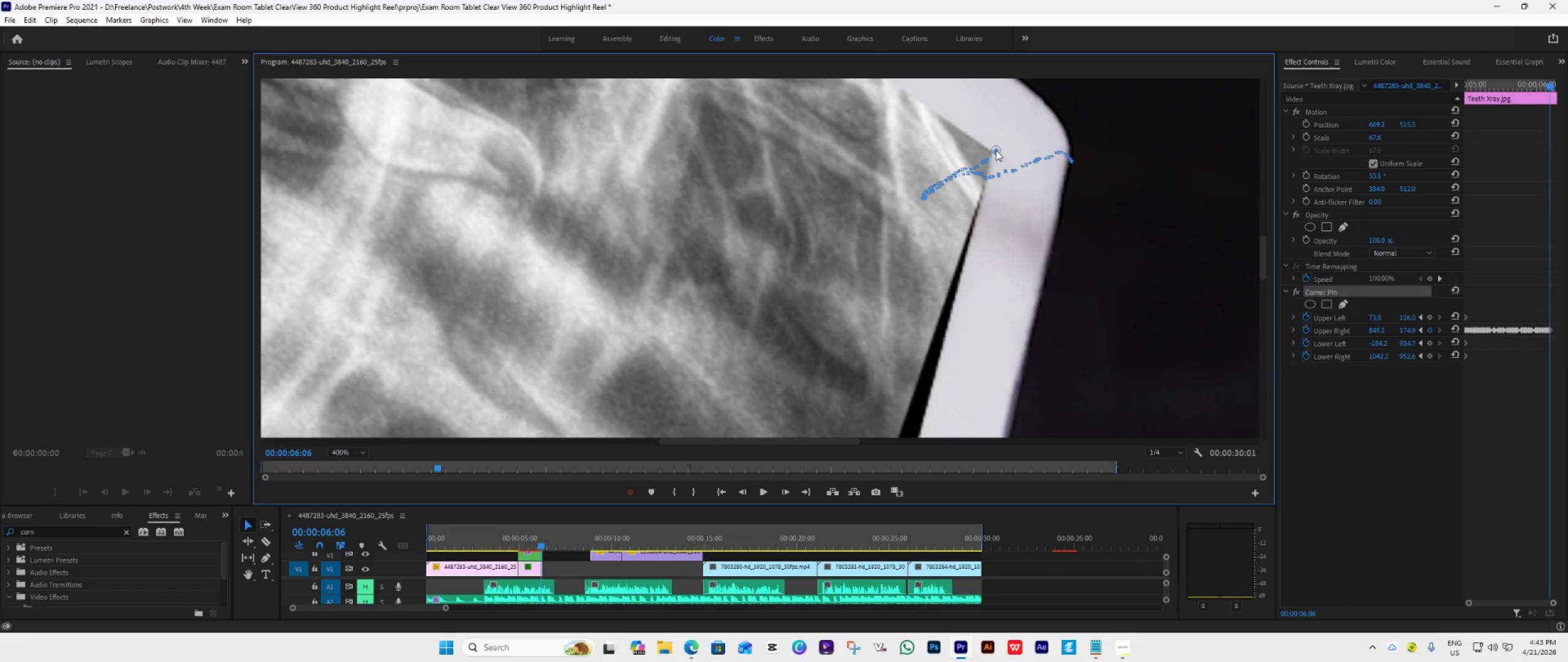 
left_click([996, 150])
 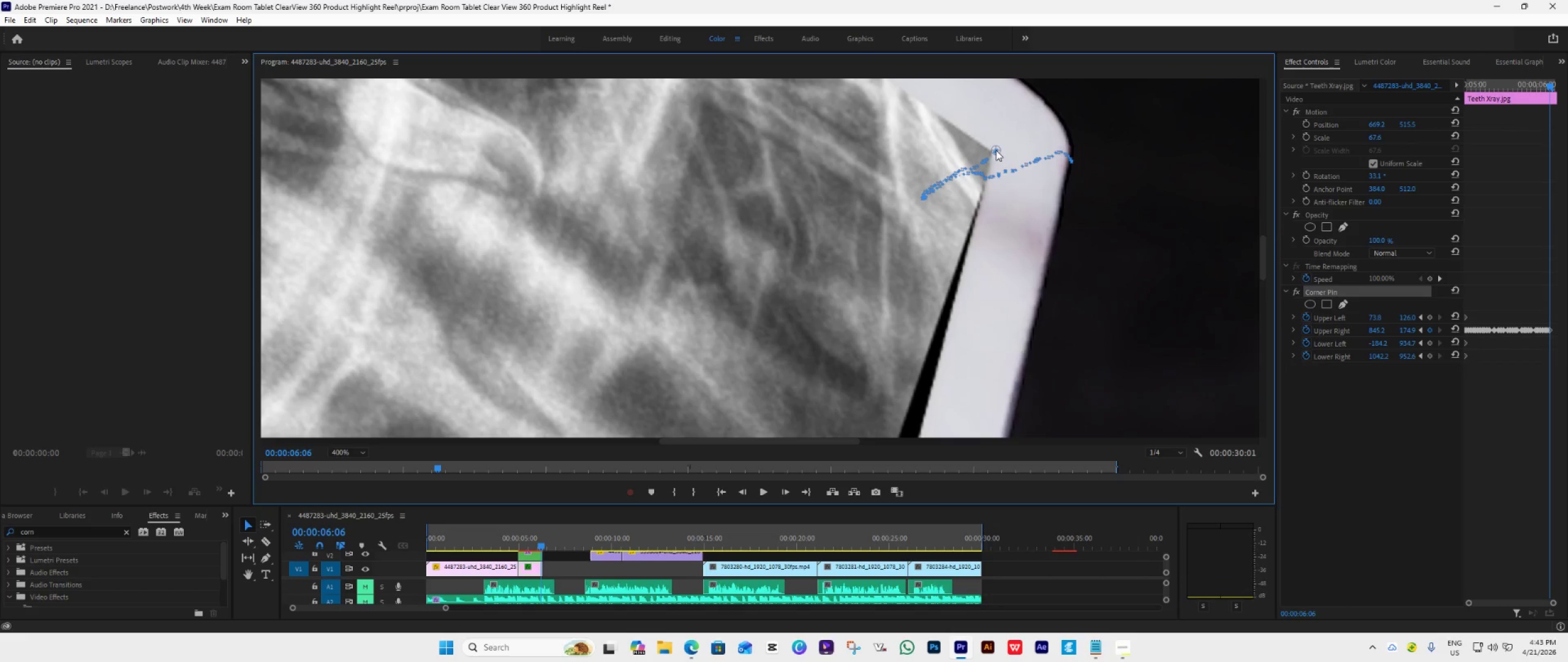 
left_click([996, 150])
 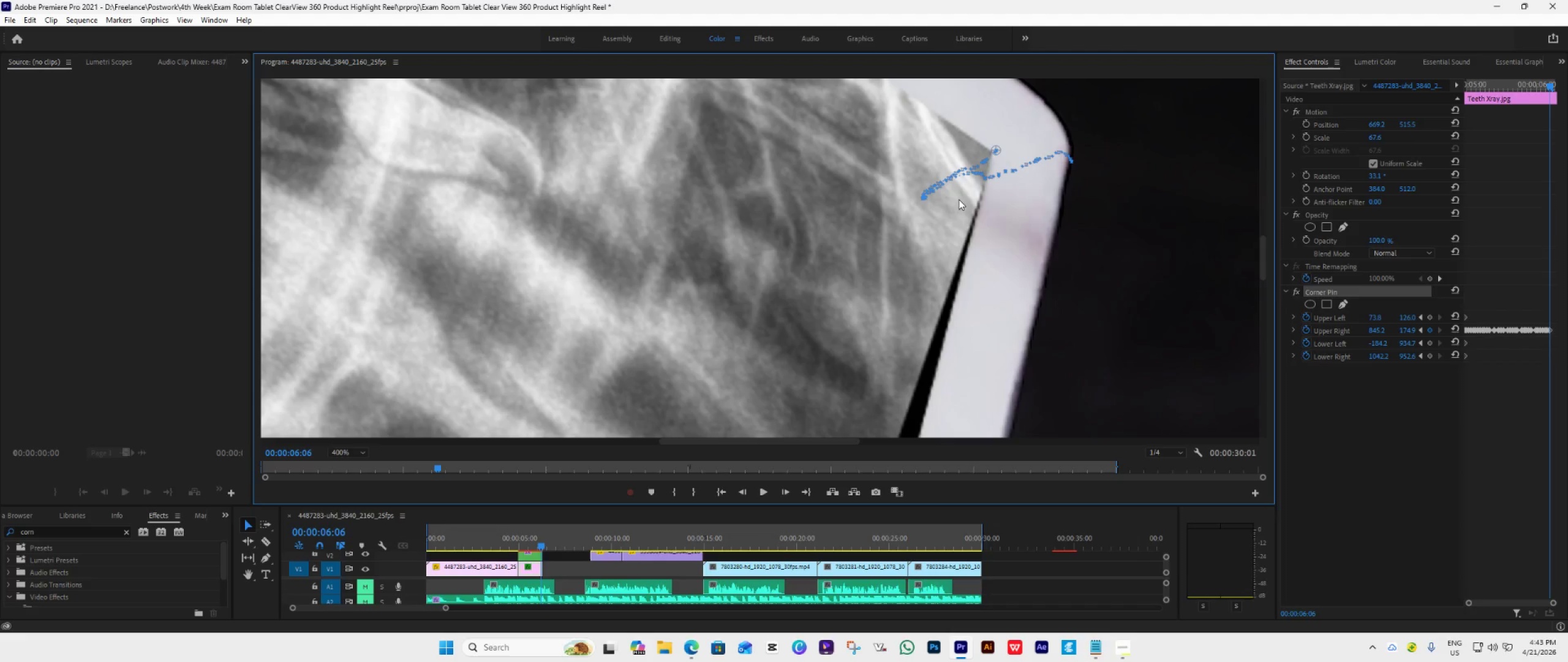 
scroll: coordinate [959, 199], scroll_direction: down, amount: 1.0
 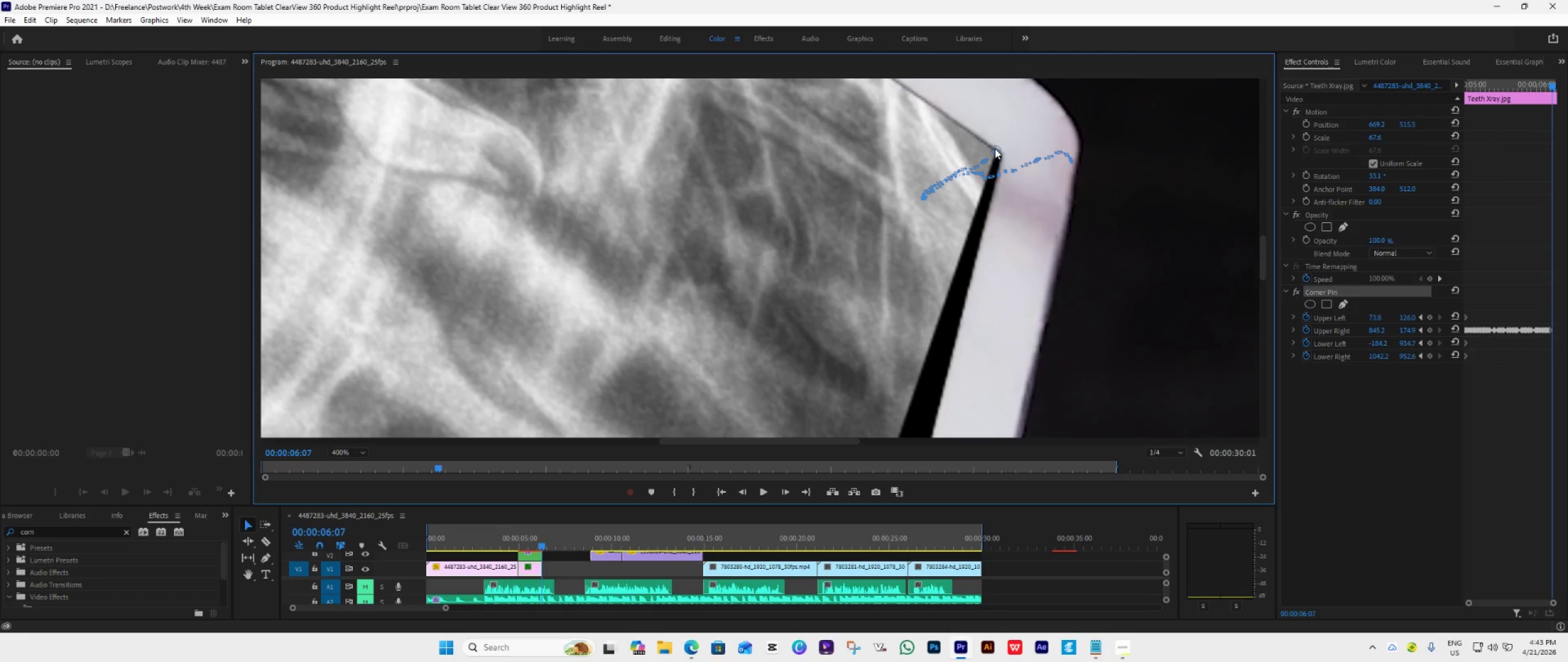 
left_click_drag(start_coordinate=[995, 147], to_coordinate=[1006, 151])
 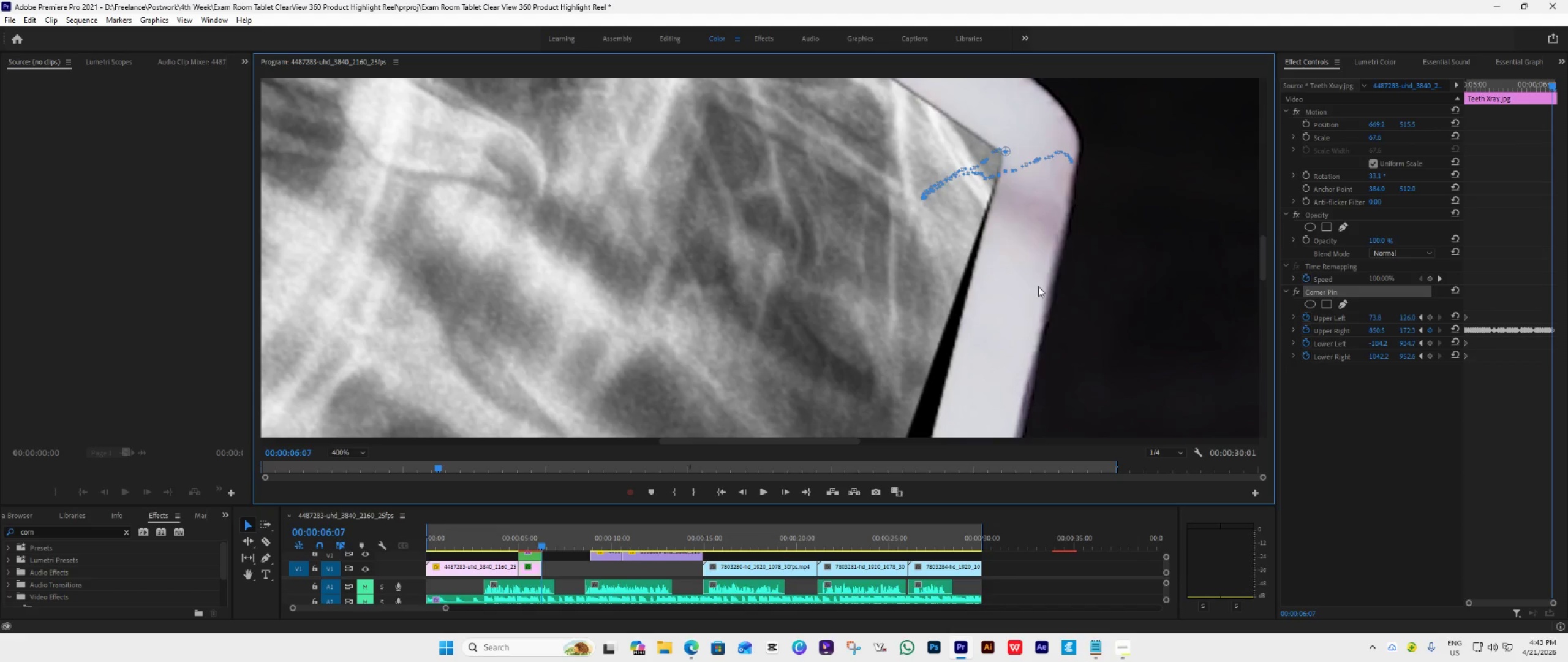 
scroll: coordinate [1039, 287], scroll_direction: down, amount: 1.0
 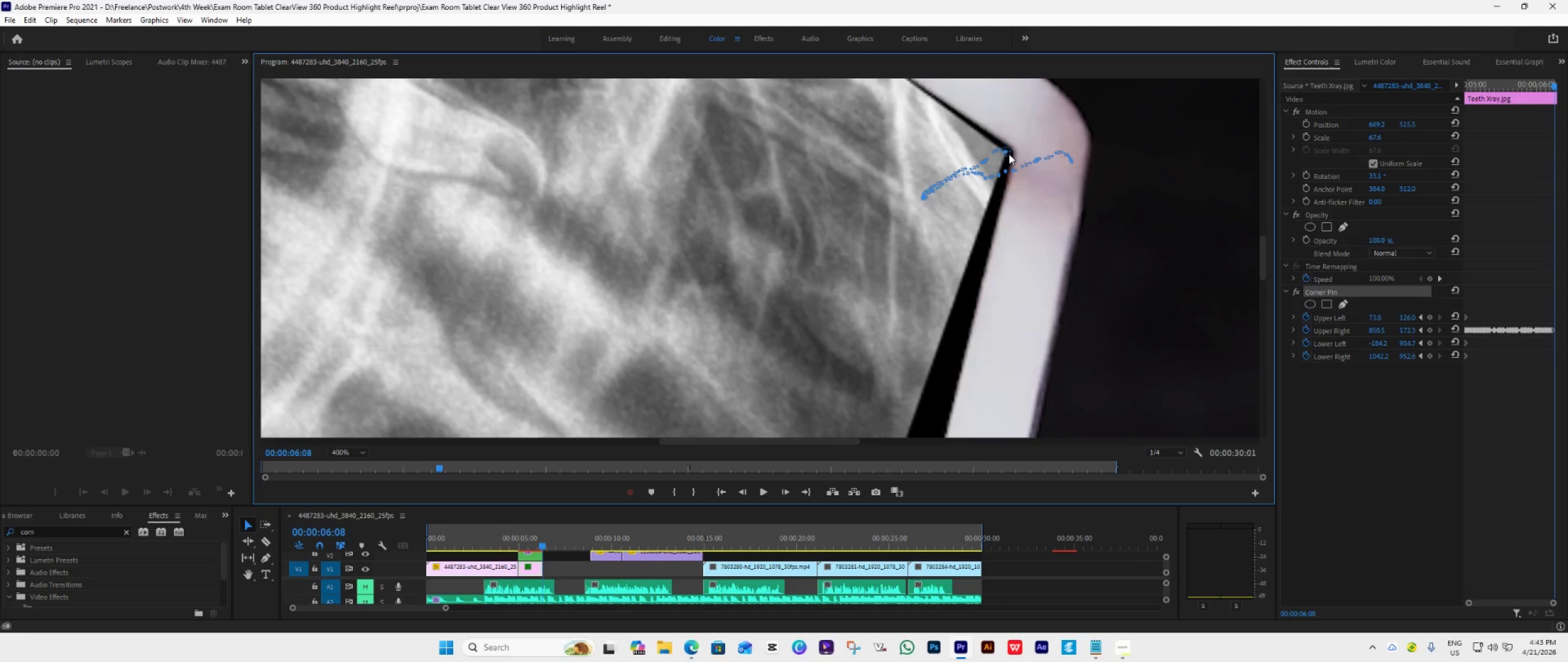 
left_click_drag(start_coordinate=[1010, 150], to_coordinate=[1020, 149])
 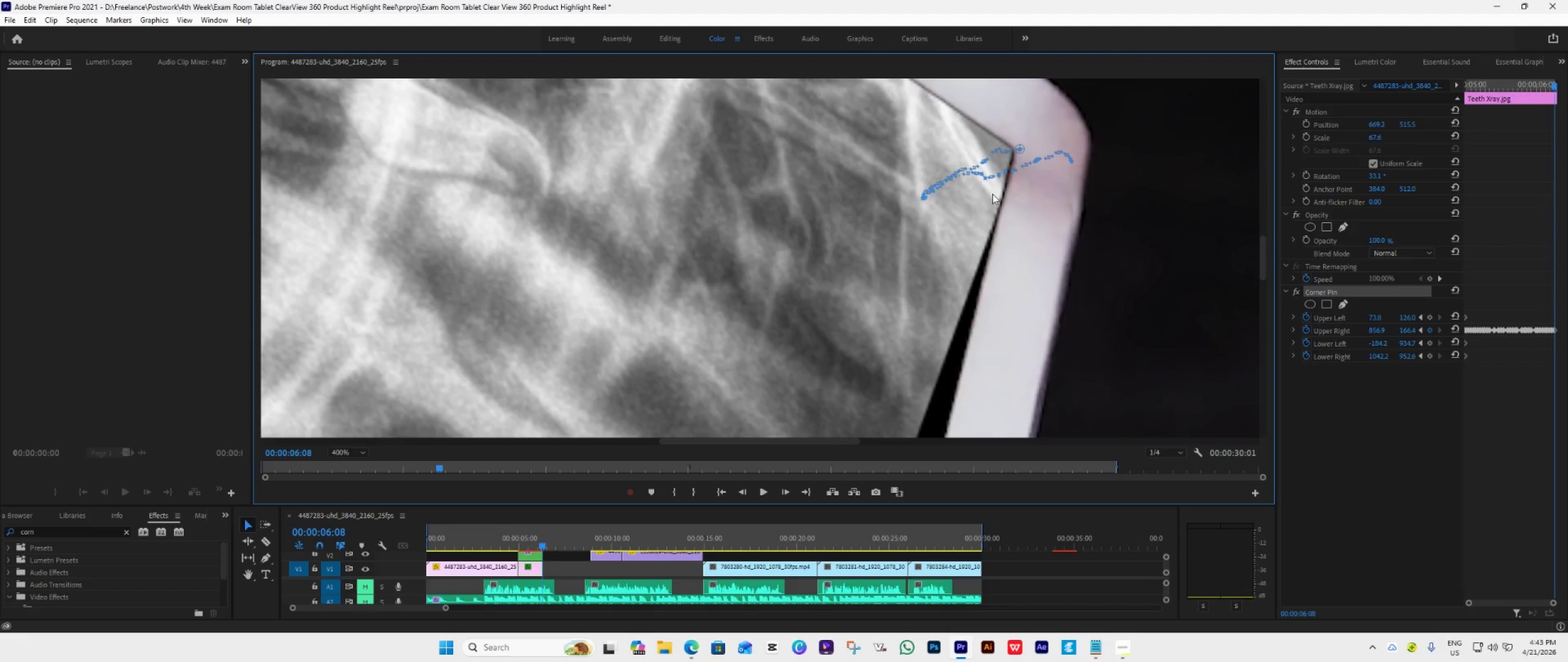 
scroll: coordinate [991, 194], scroll_direction: down, amount: 1.0
 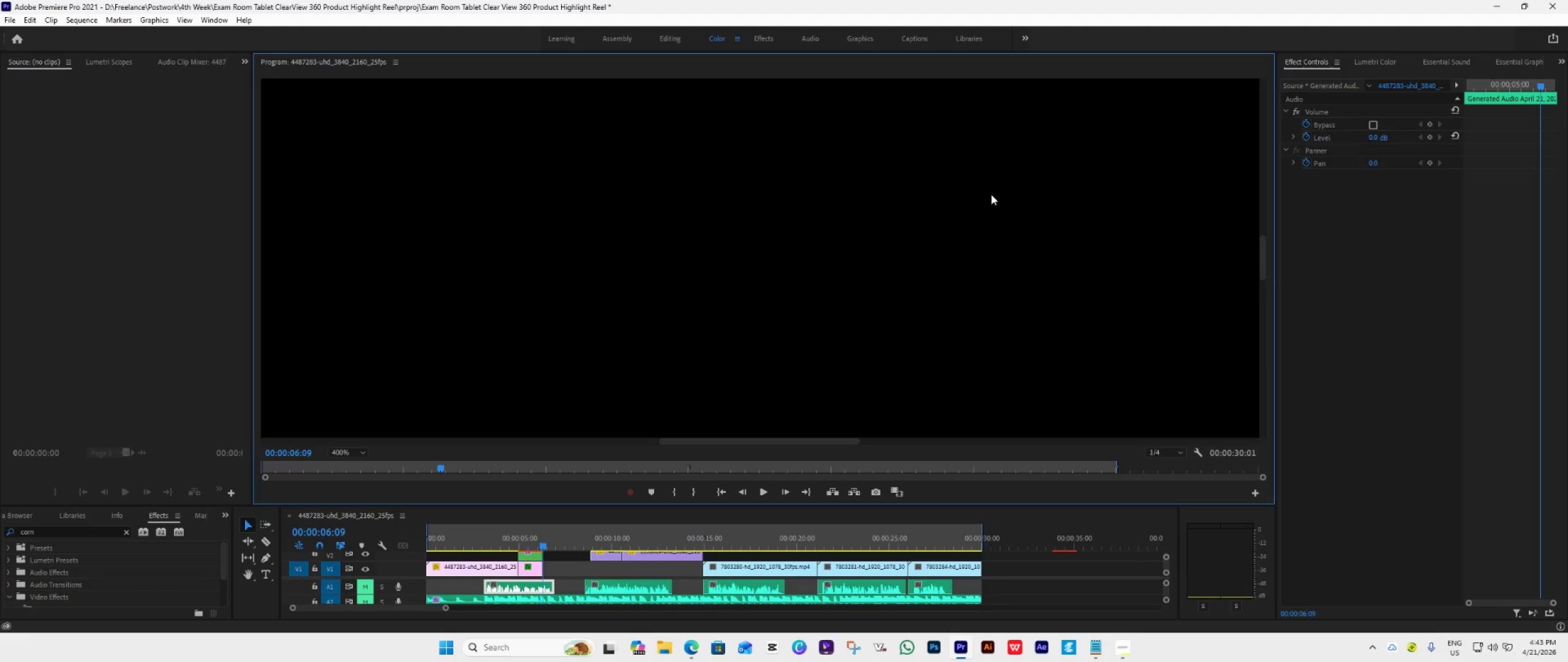 
scroll: coordinate [993, 196], scroll_direction: up, amount: 1.0
 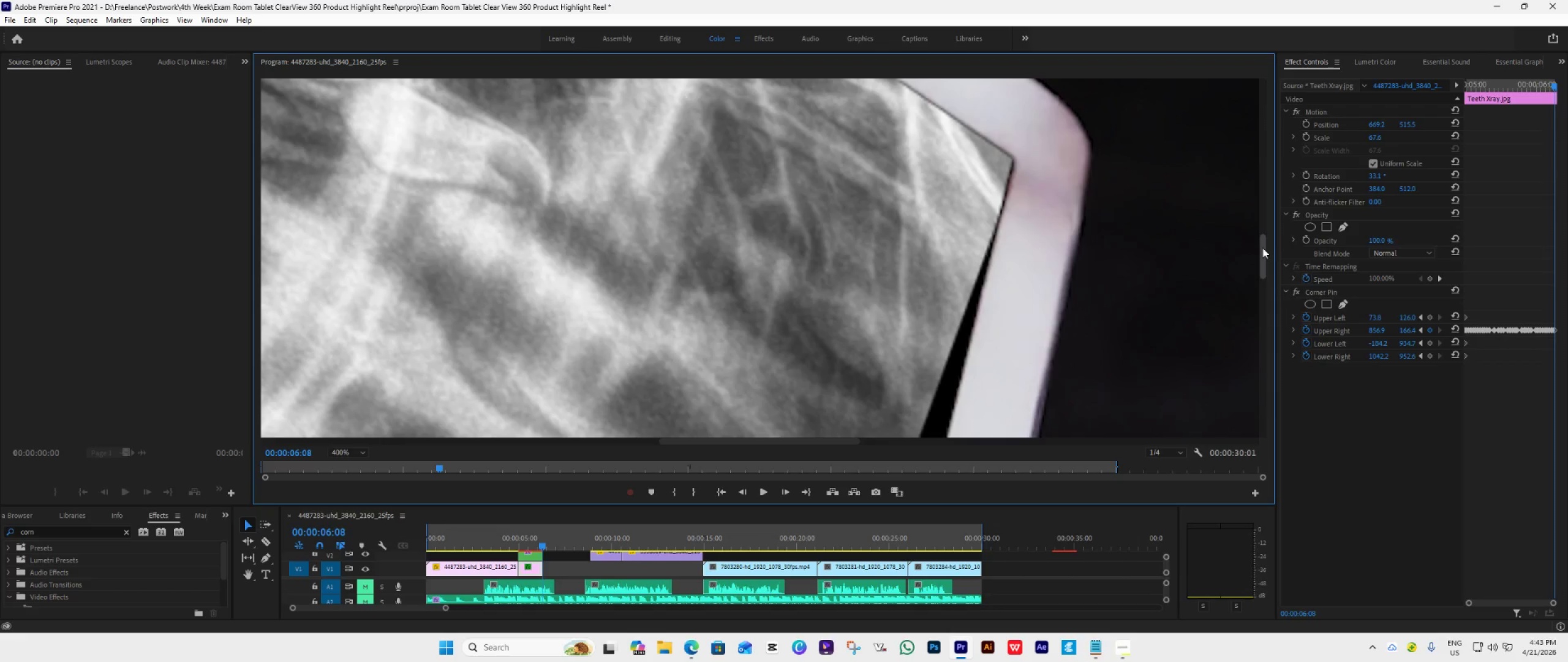 
left_click_drag(start_coordinate=[786, 441], to_coordinate=[592, 442])
 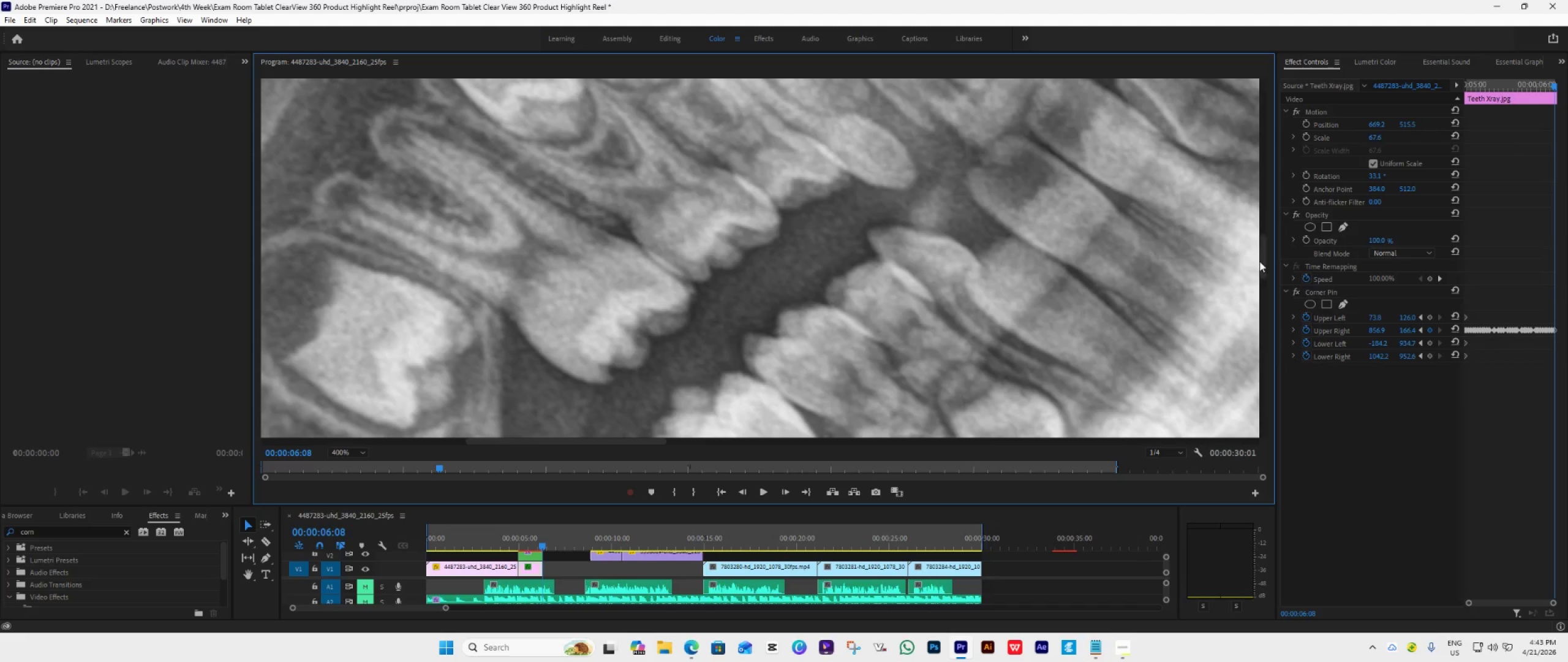 
left_click_drag(start_coordinate=[1262, 262], to_coordinate=[1266, 179])
 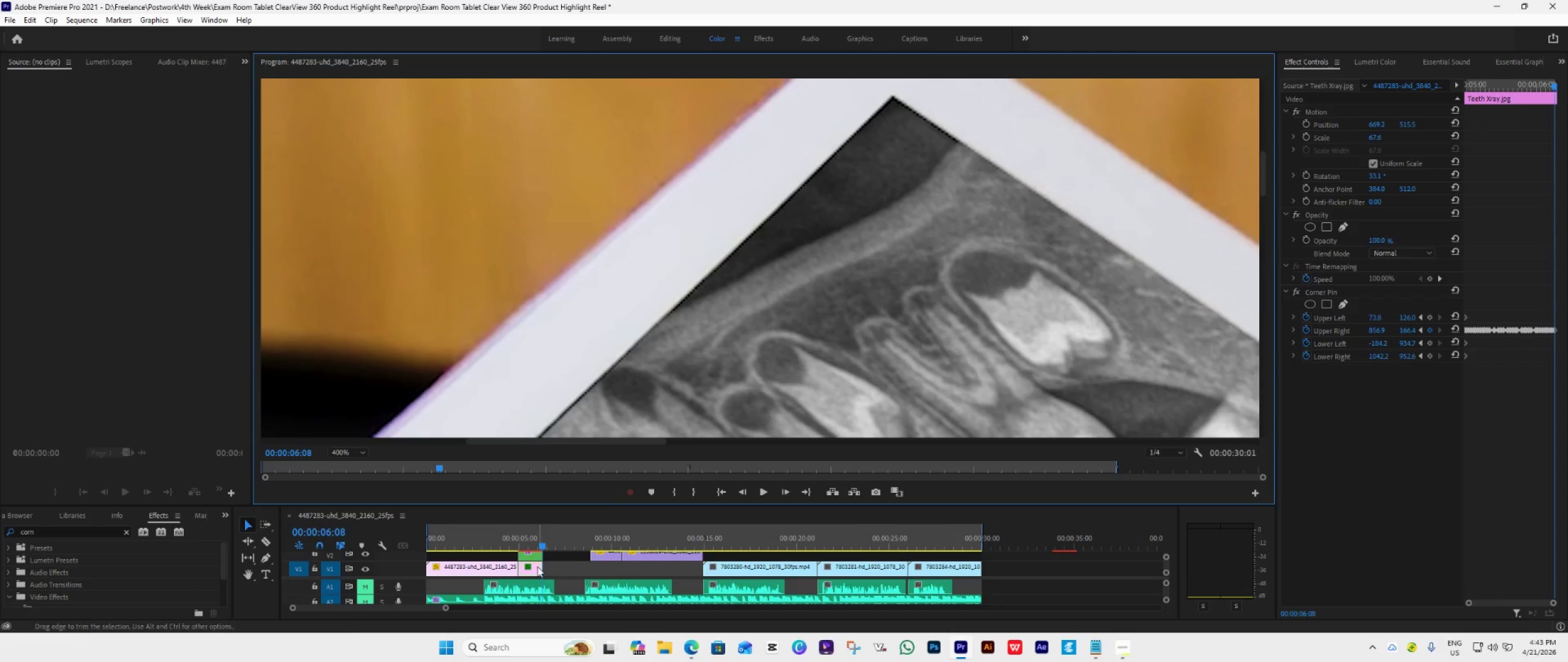 
left_click([531, 570])
 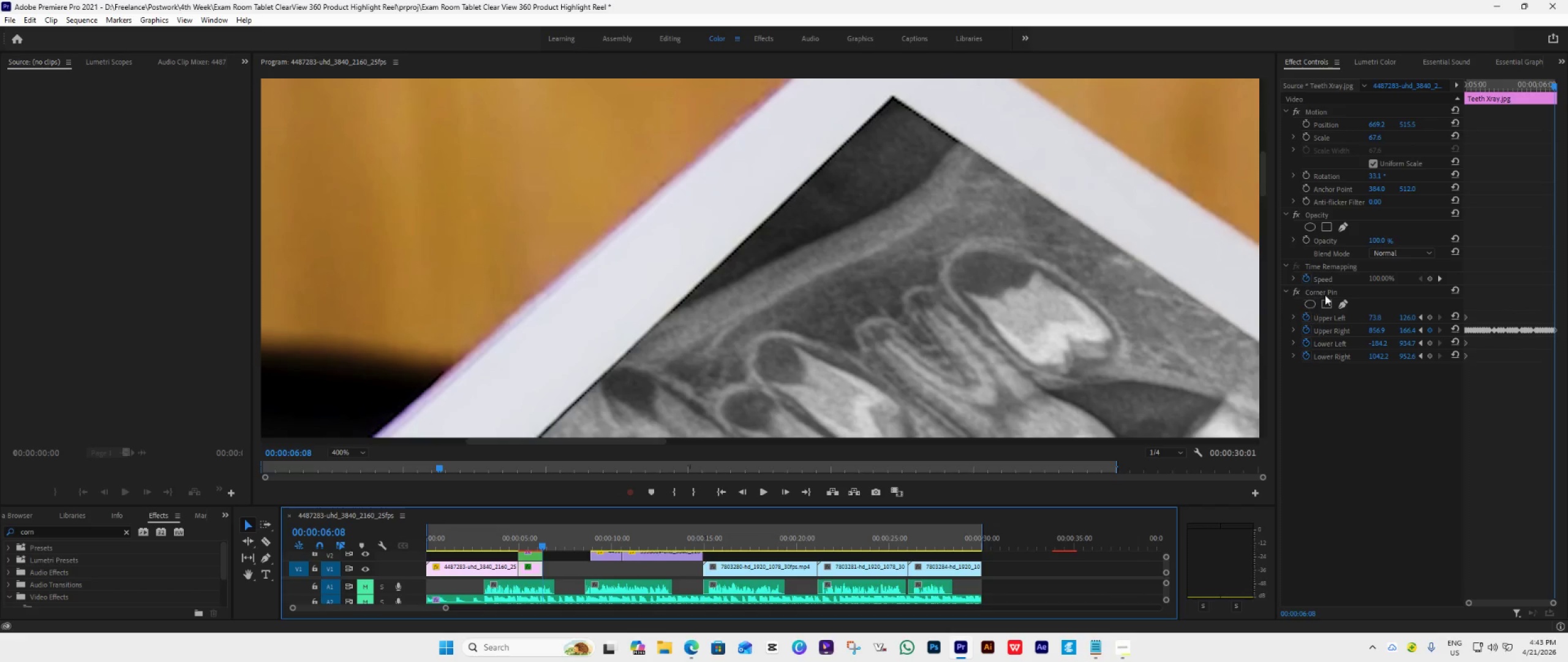 
left_click([1329, 294])
 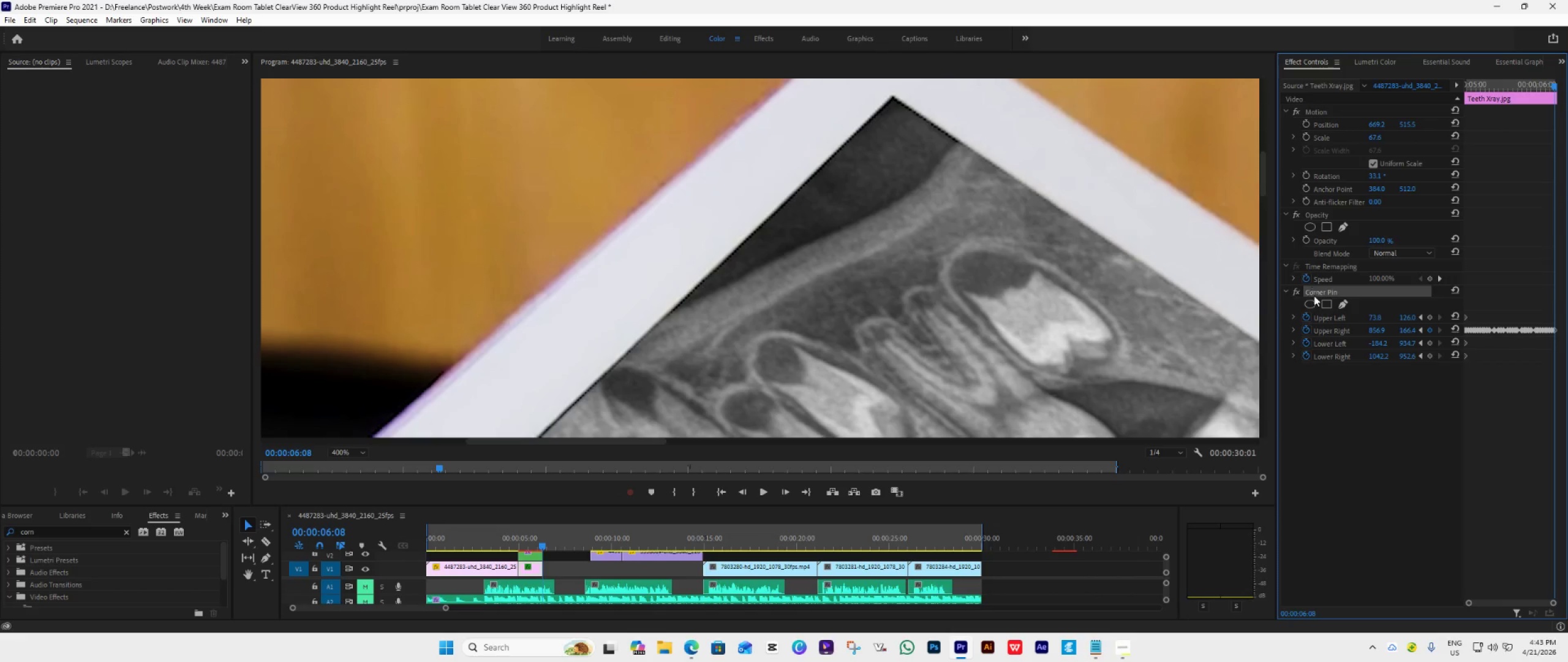 
left_click([1327, 291])
 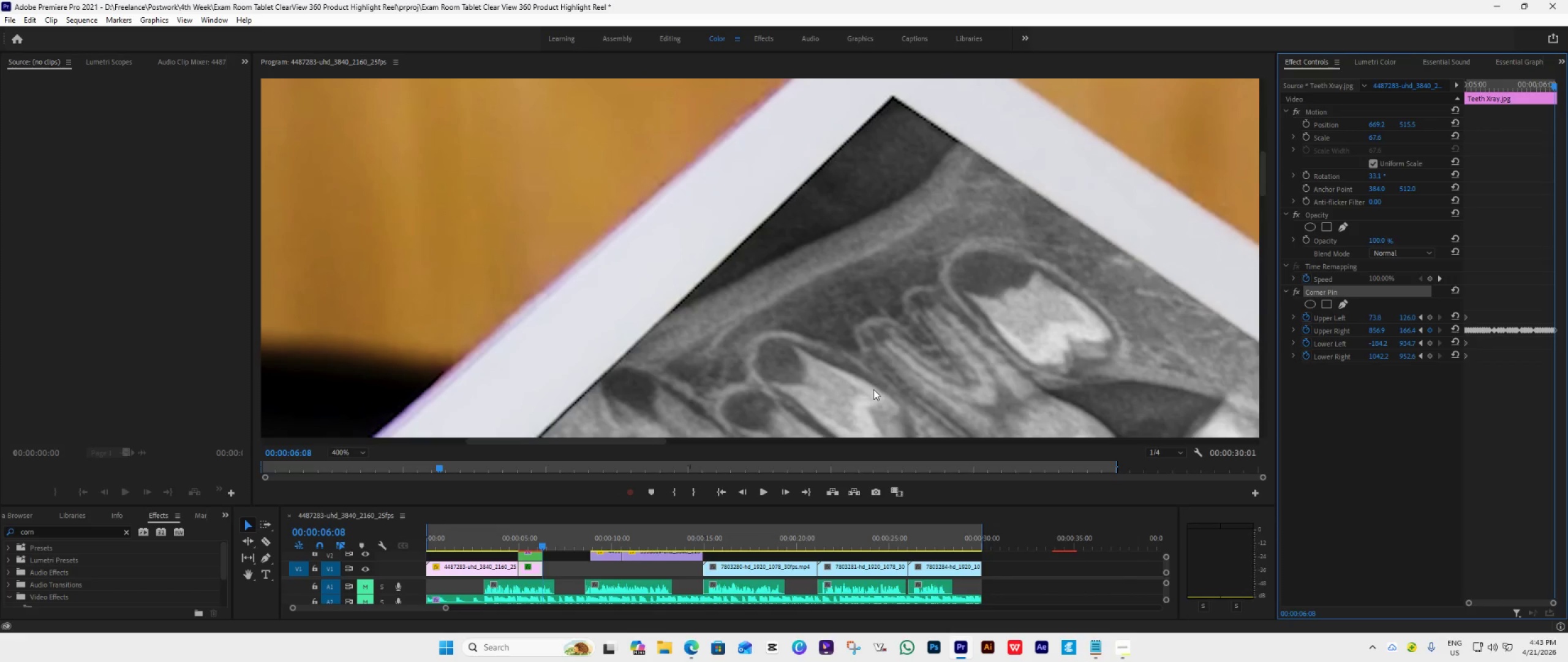 
key(Control+S)
 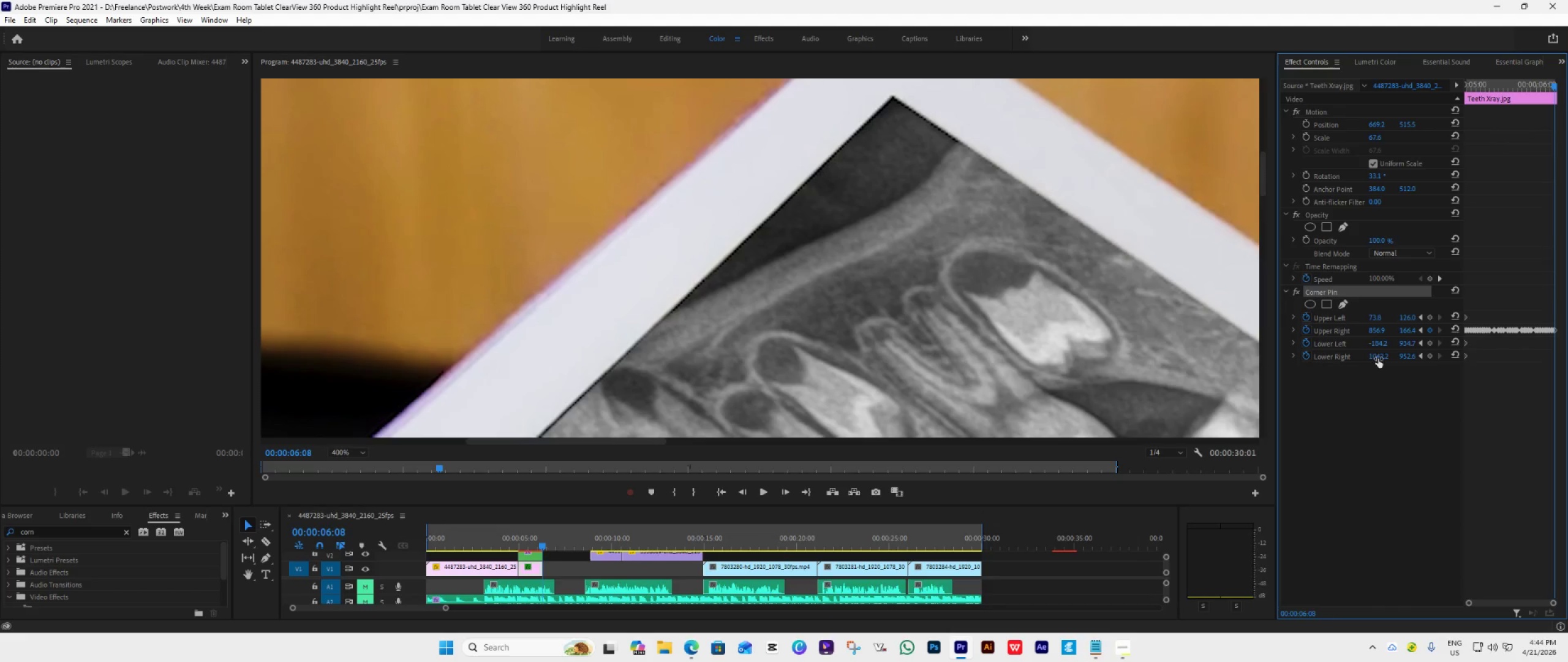 
wait(5.24)
 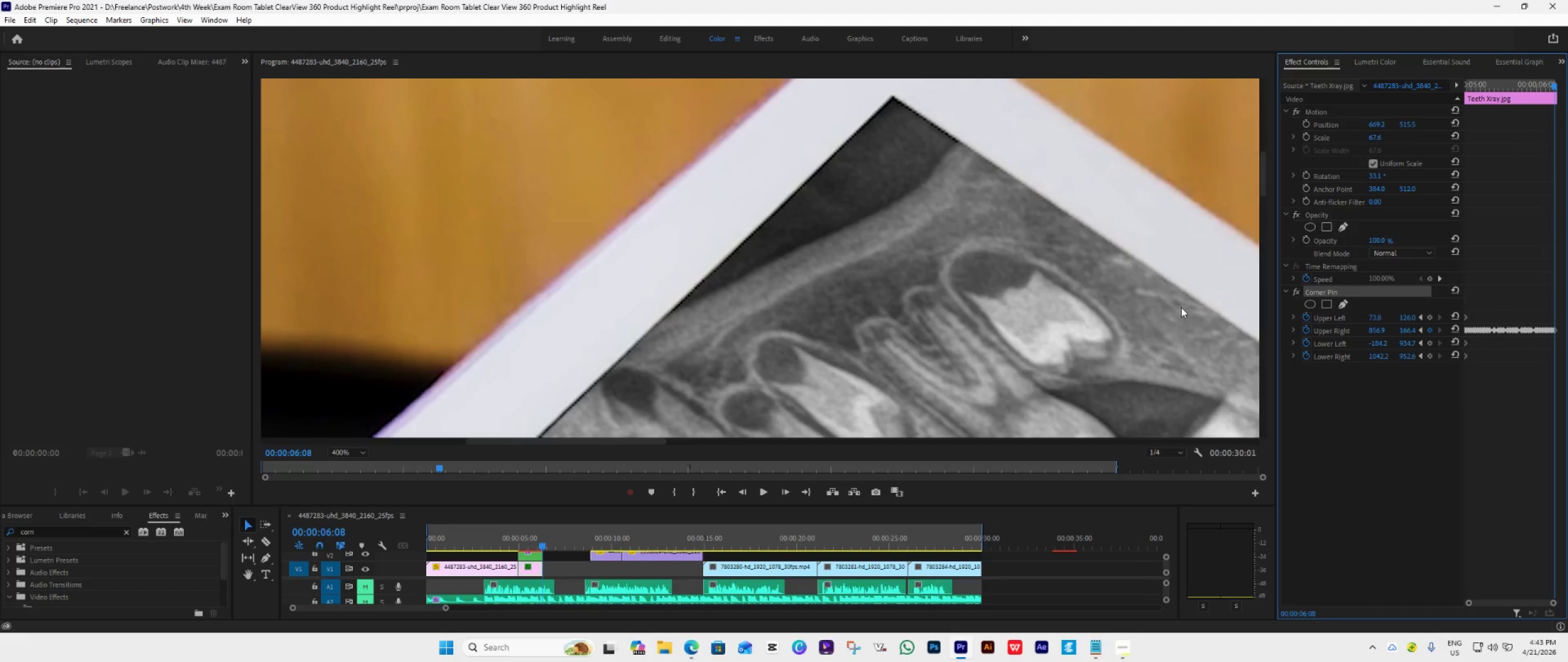 
left_click([1335, 280])
 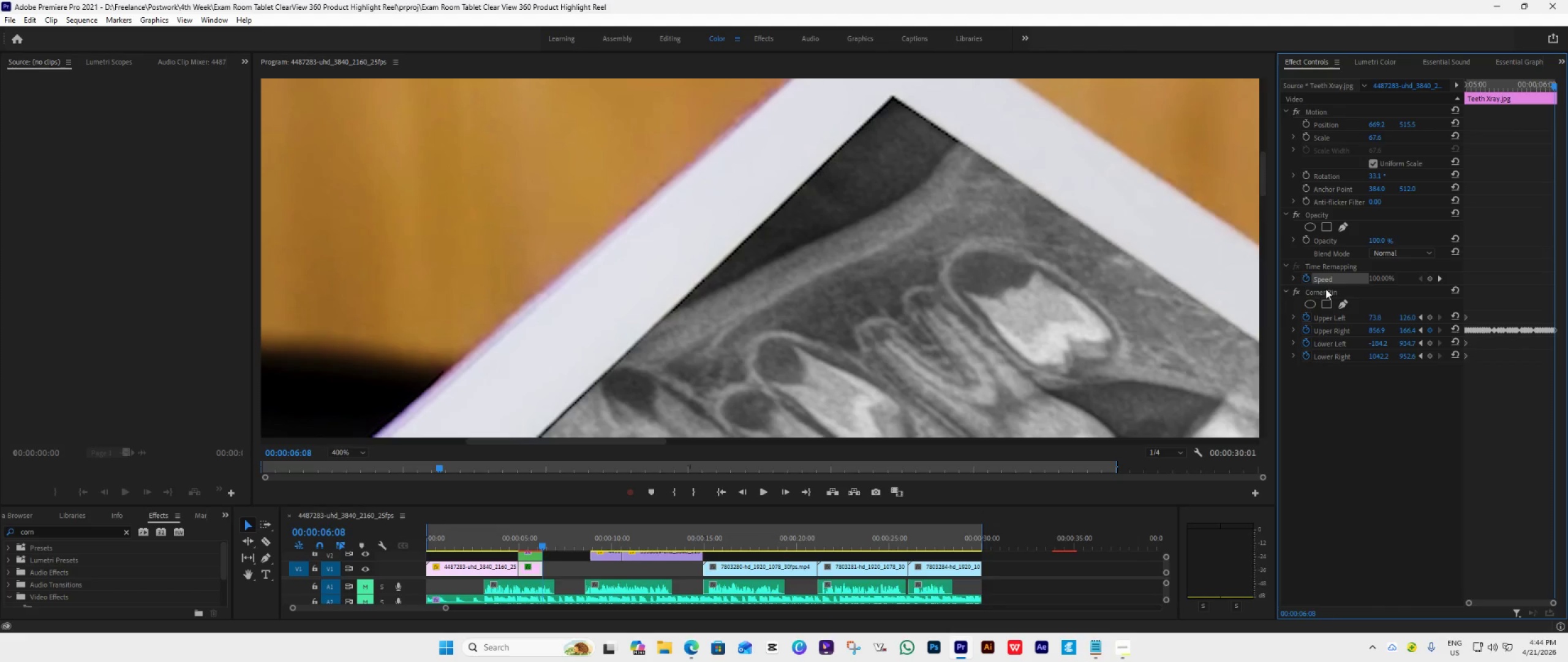 
left_click([1325, 289])
 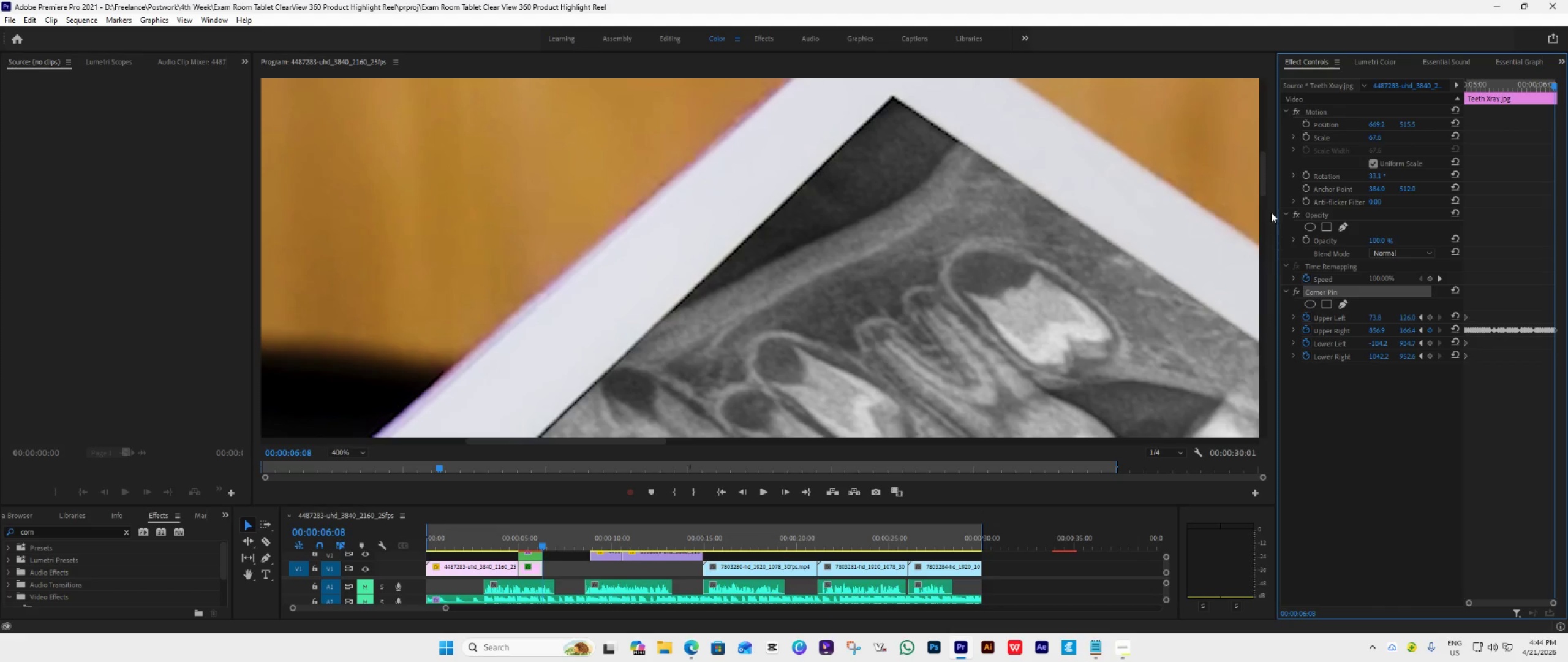 
left_click_drag(start_coordinate=[1265, 173], to_coordinate=[1265, 166])
 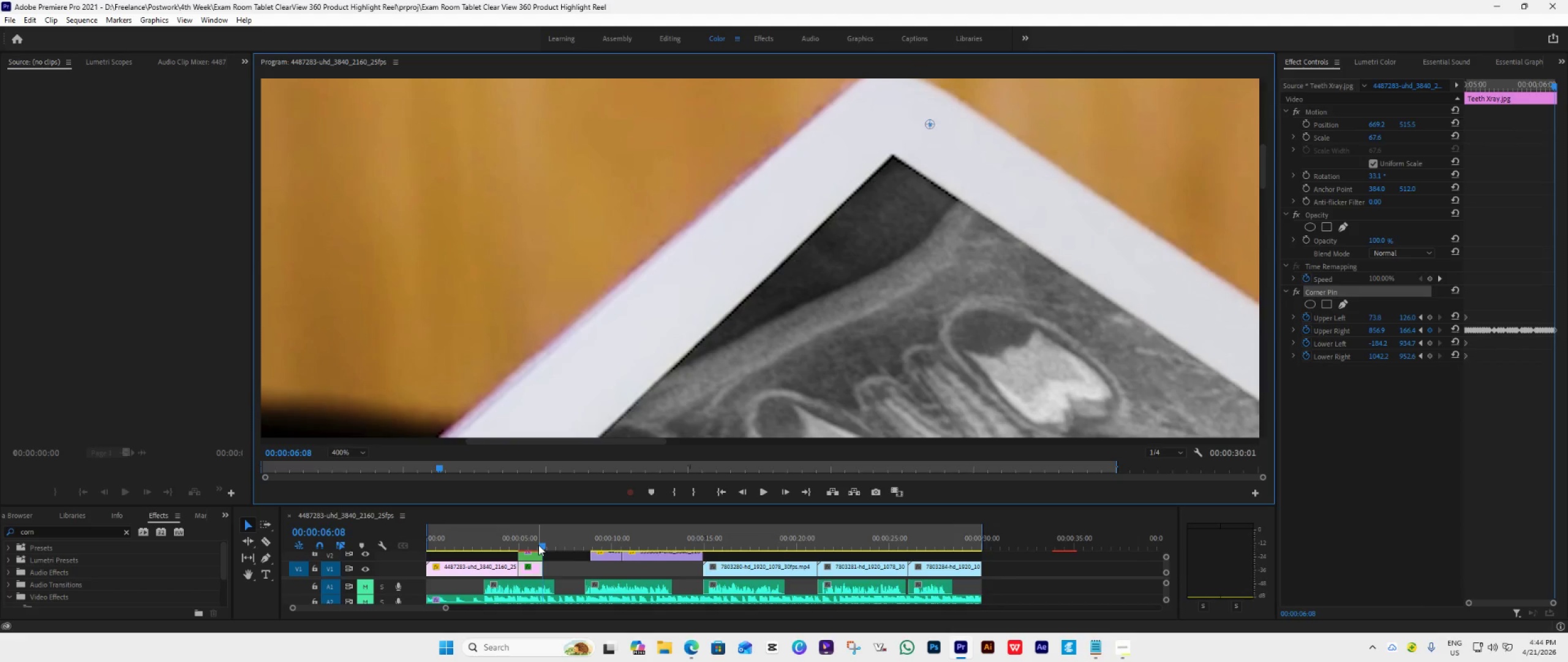 
left_click_drag(start_coordinate=[539, 545], to_coordinate=[514, 543])
 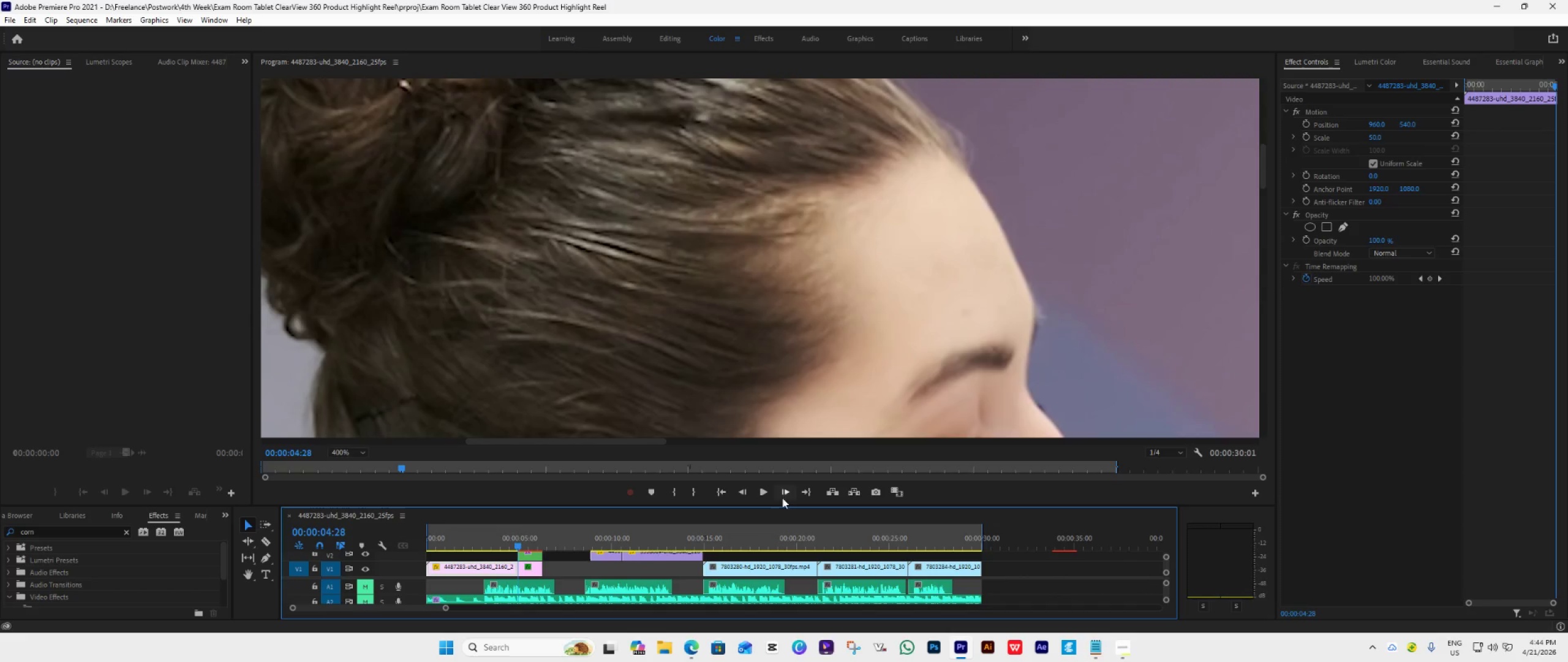 
left_click([787, 495])
 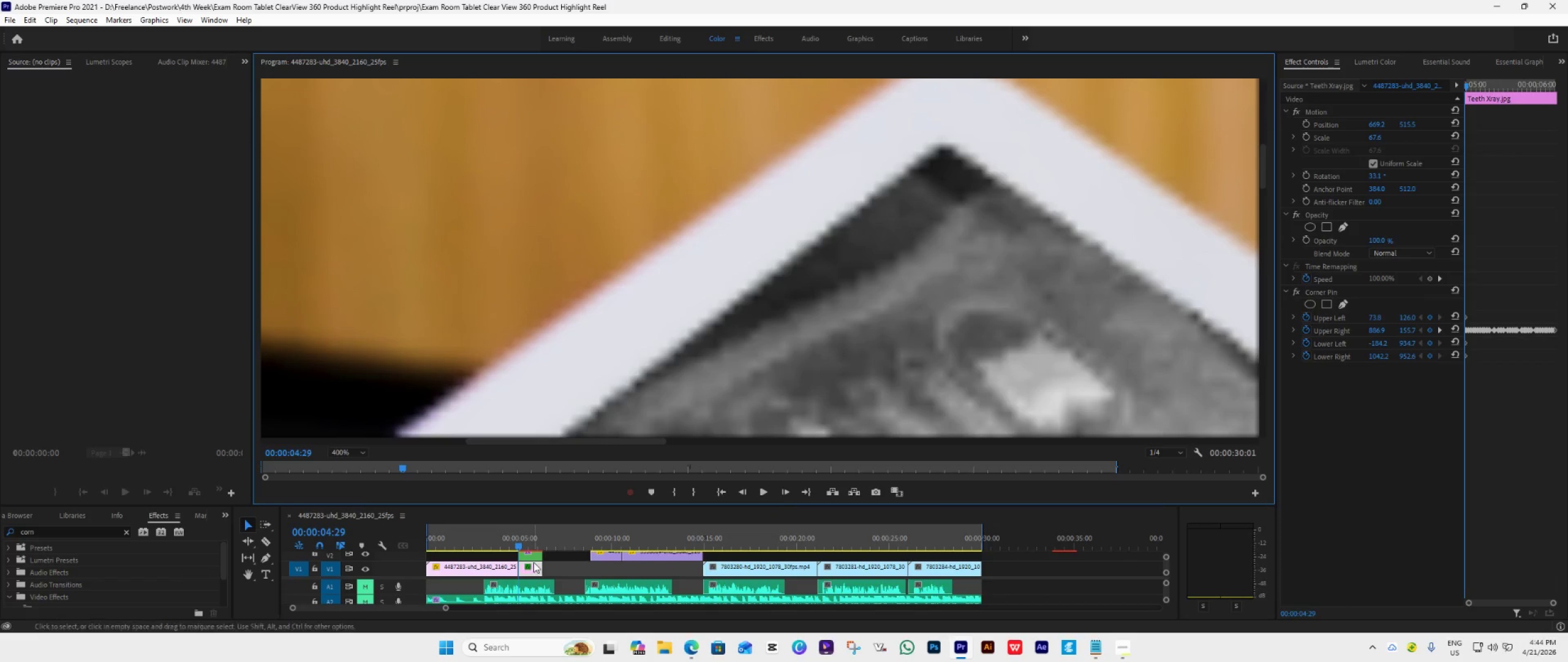 
left_click([530, 566])
 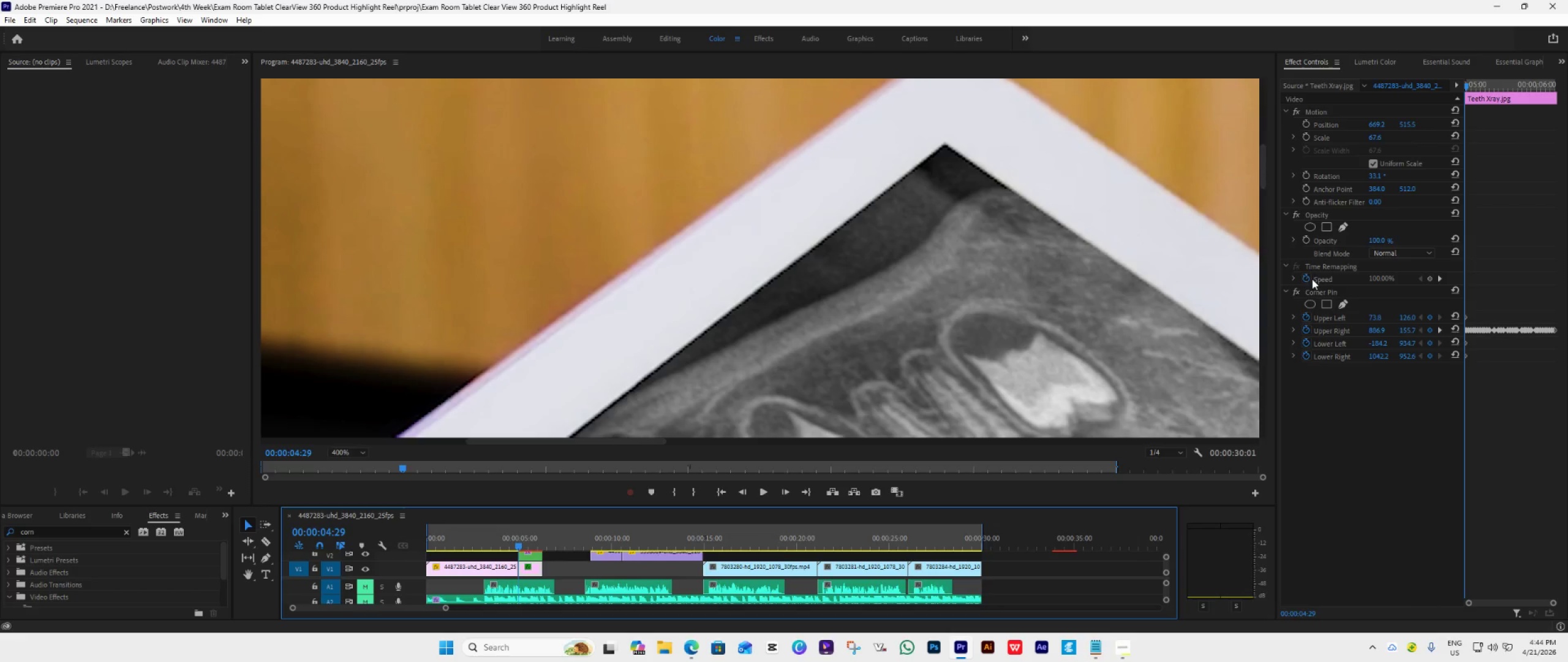 
double_click([1314, 292])
 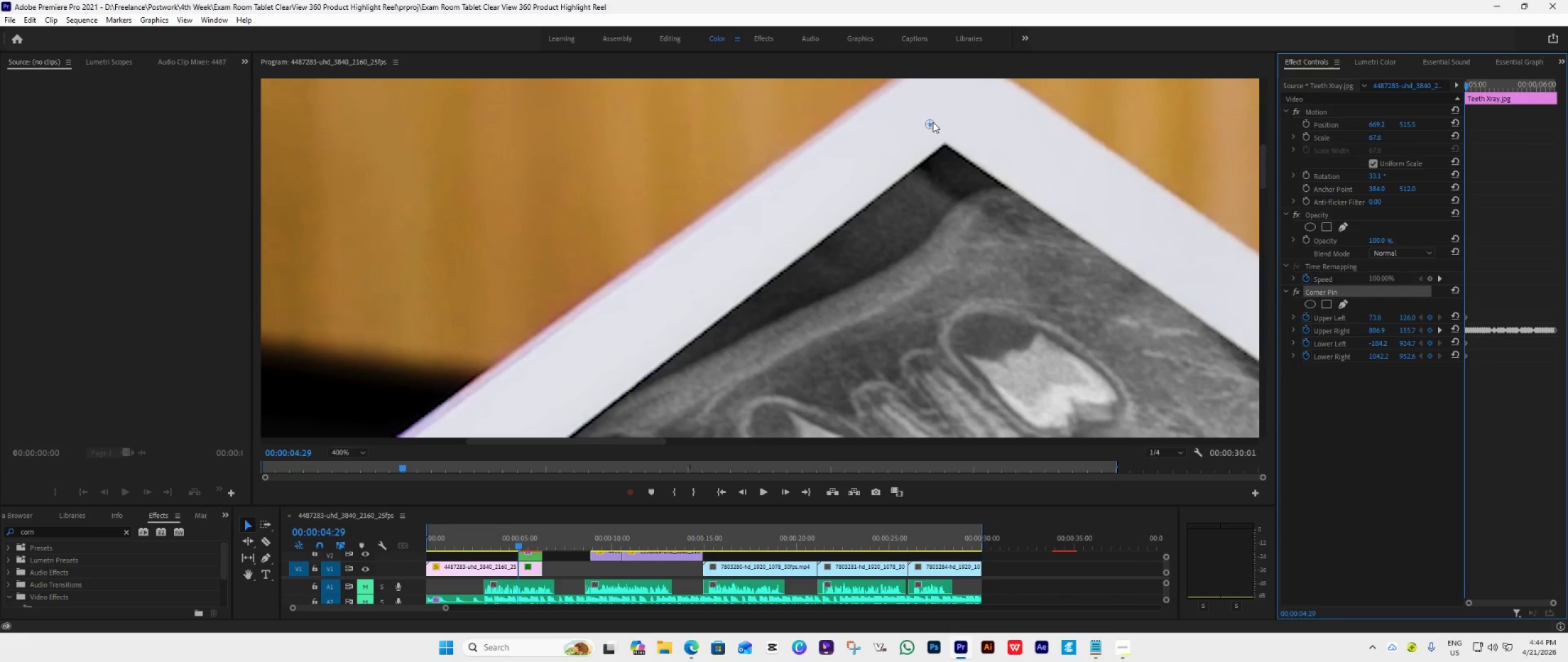 
left_click_drag(start_coordinate=[933, 121], to_coordinate=[944, 139])
 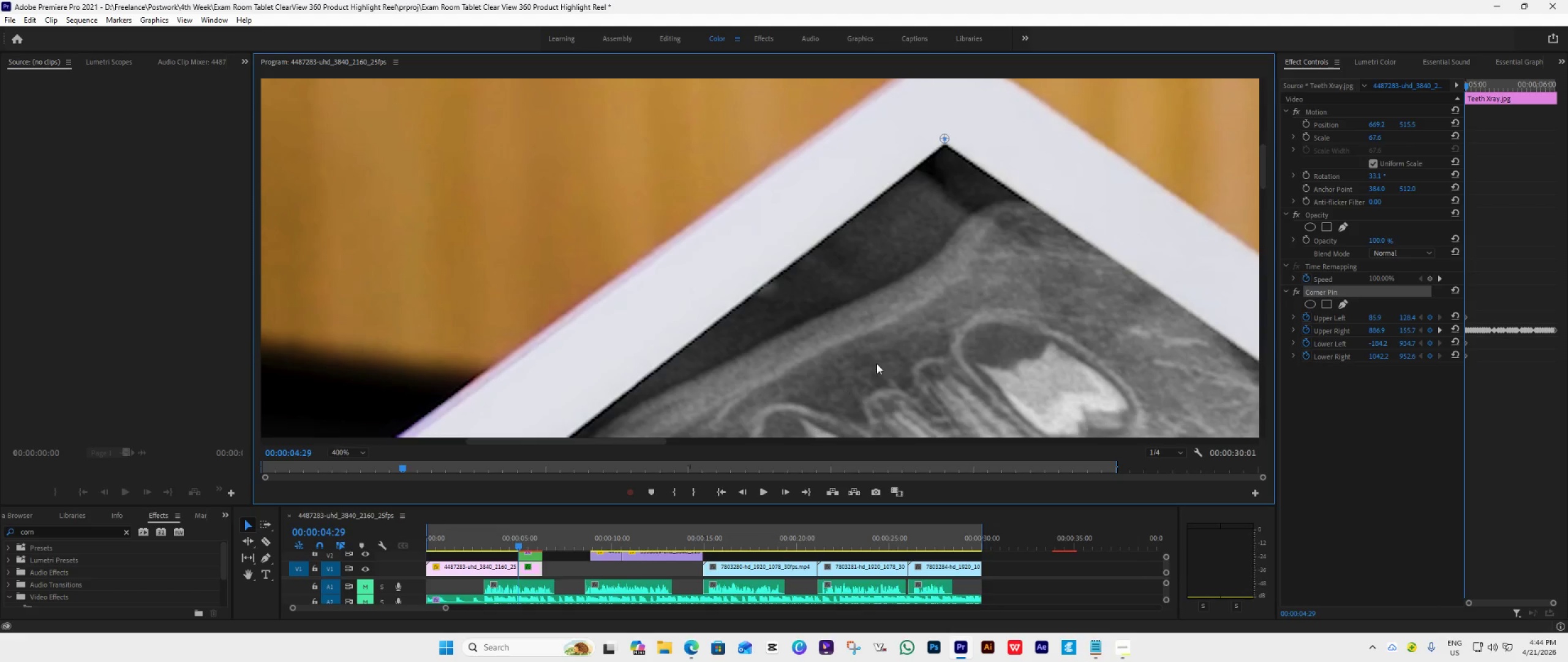 
scroll: coordinate [880, 360], scroll_direction: down, amount: 1.0
 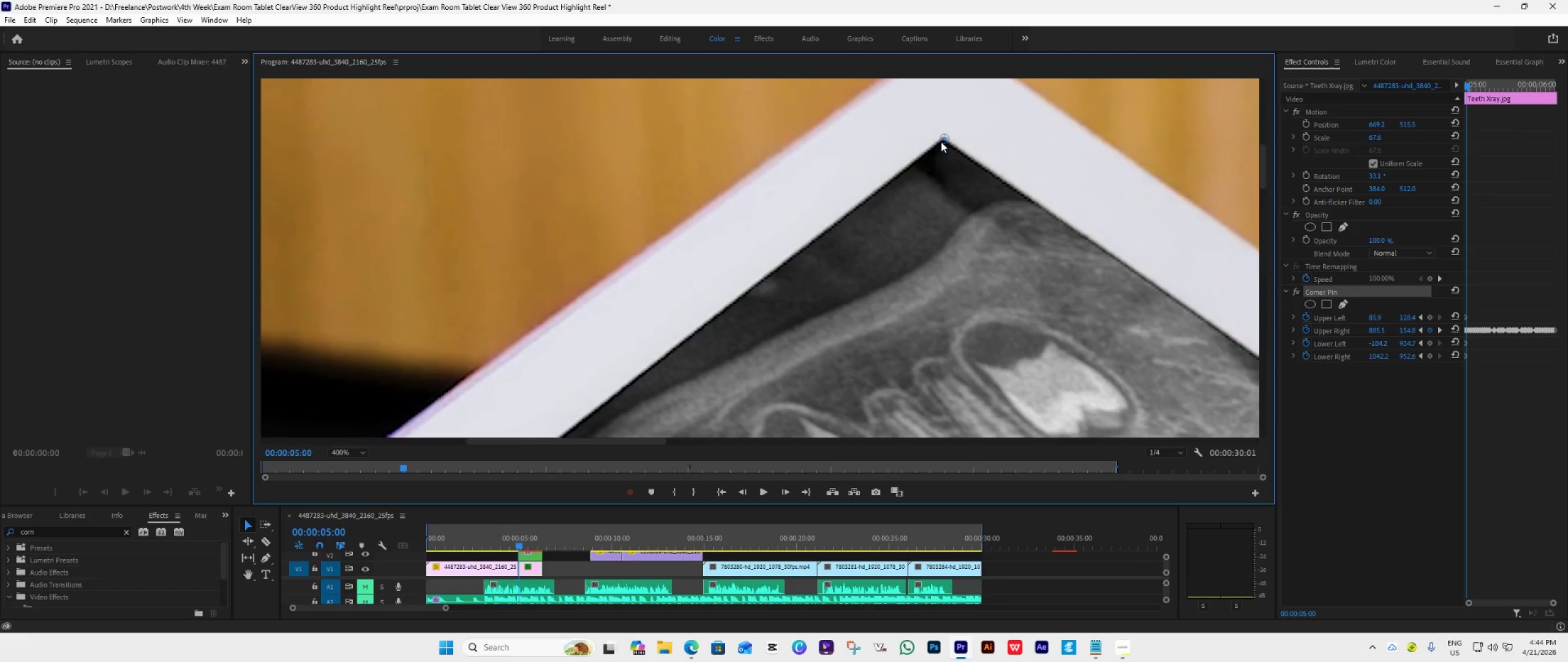 
left_click_drag(start_coordinate=[946, 135], to_coordinate=[943, 134])
 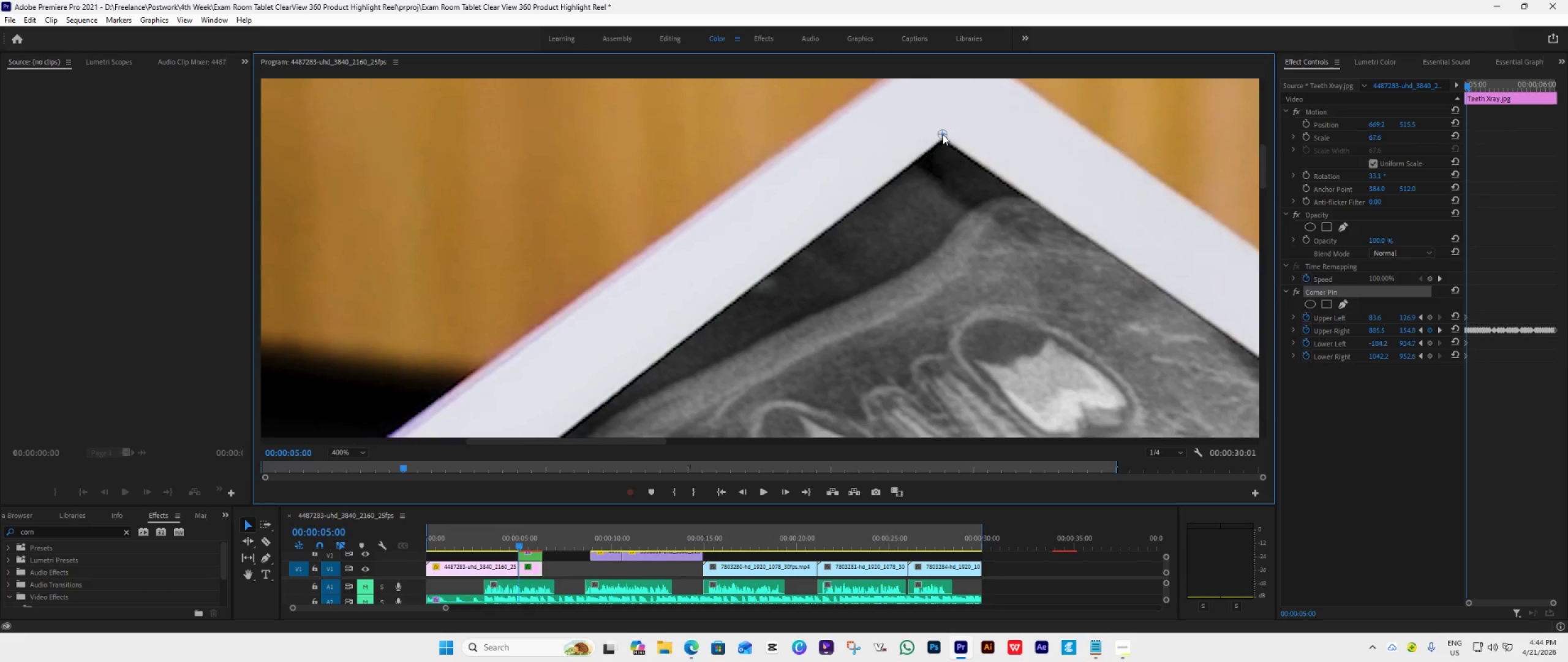 
left_click([943, 134])
 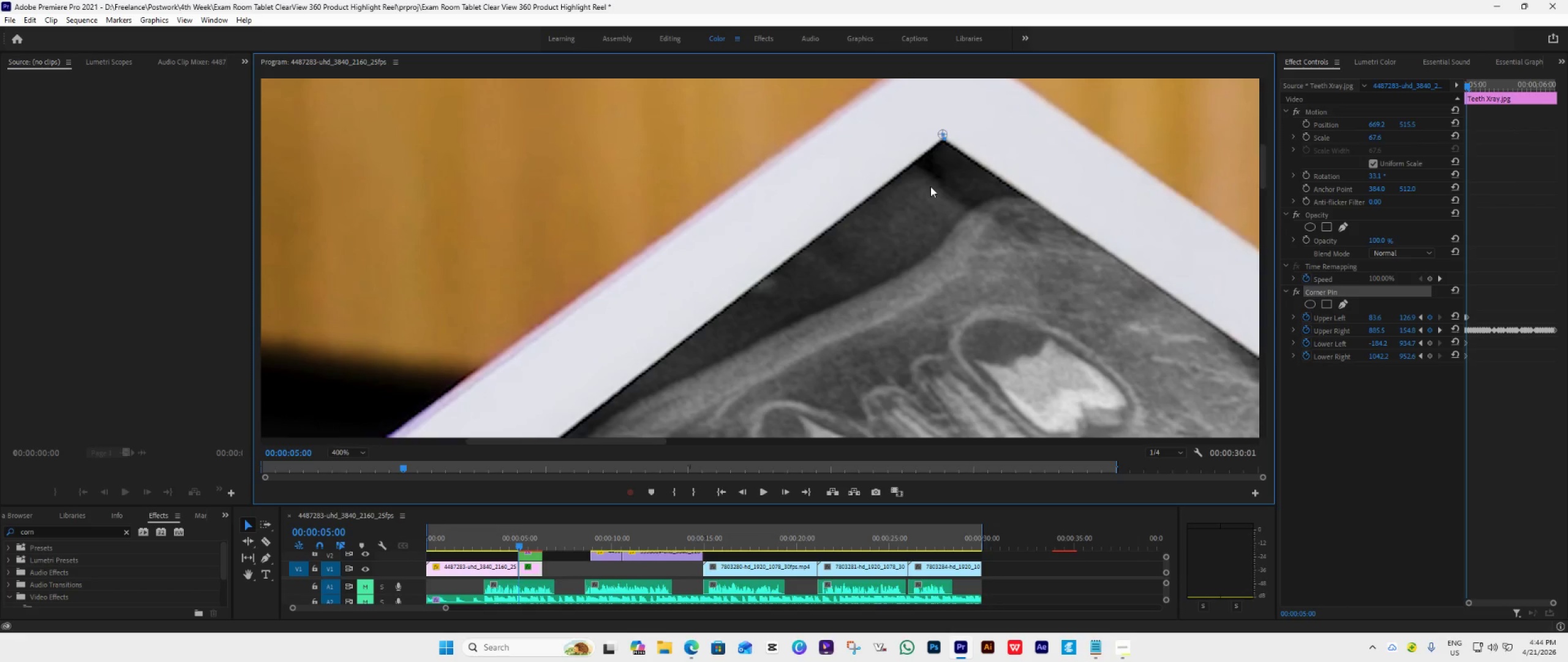 
scroll: coordinate [930, 186], scroll_direction: down, amount: 1.0
 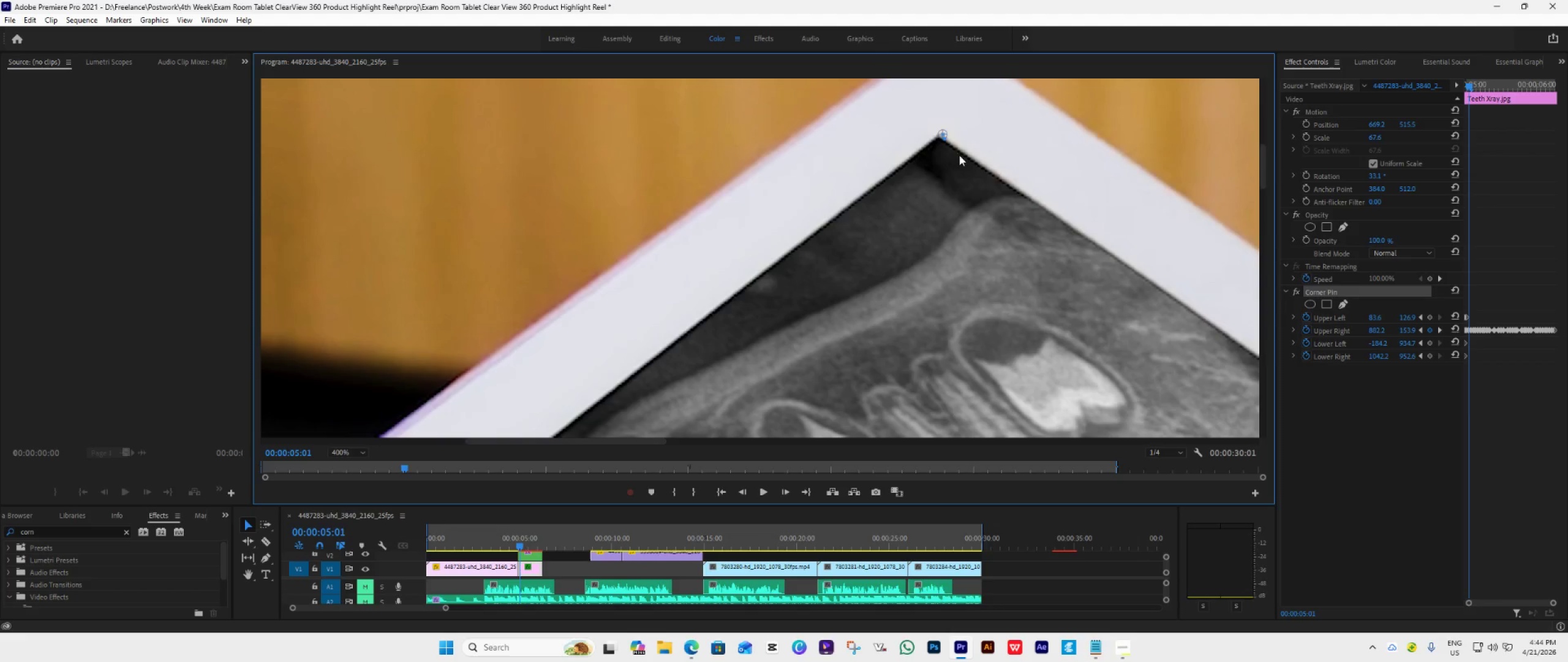 
left_click_drag(start_coordinate=[944, 132], to_coordinate=[939, 132])
 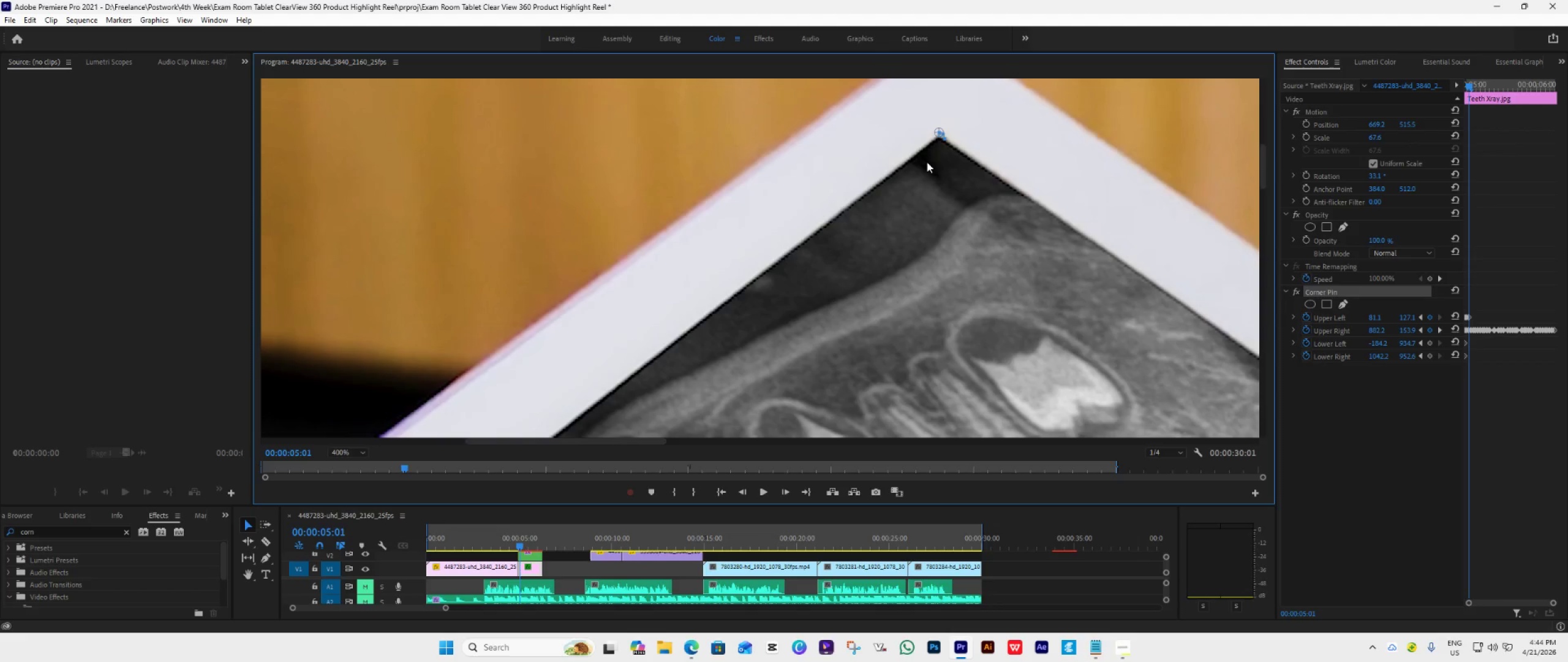 
scroll: coordinate [927, 162], scroll_direction: down, amount: 1.0
 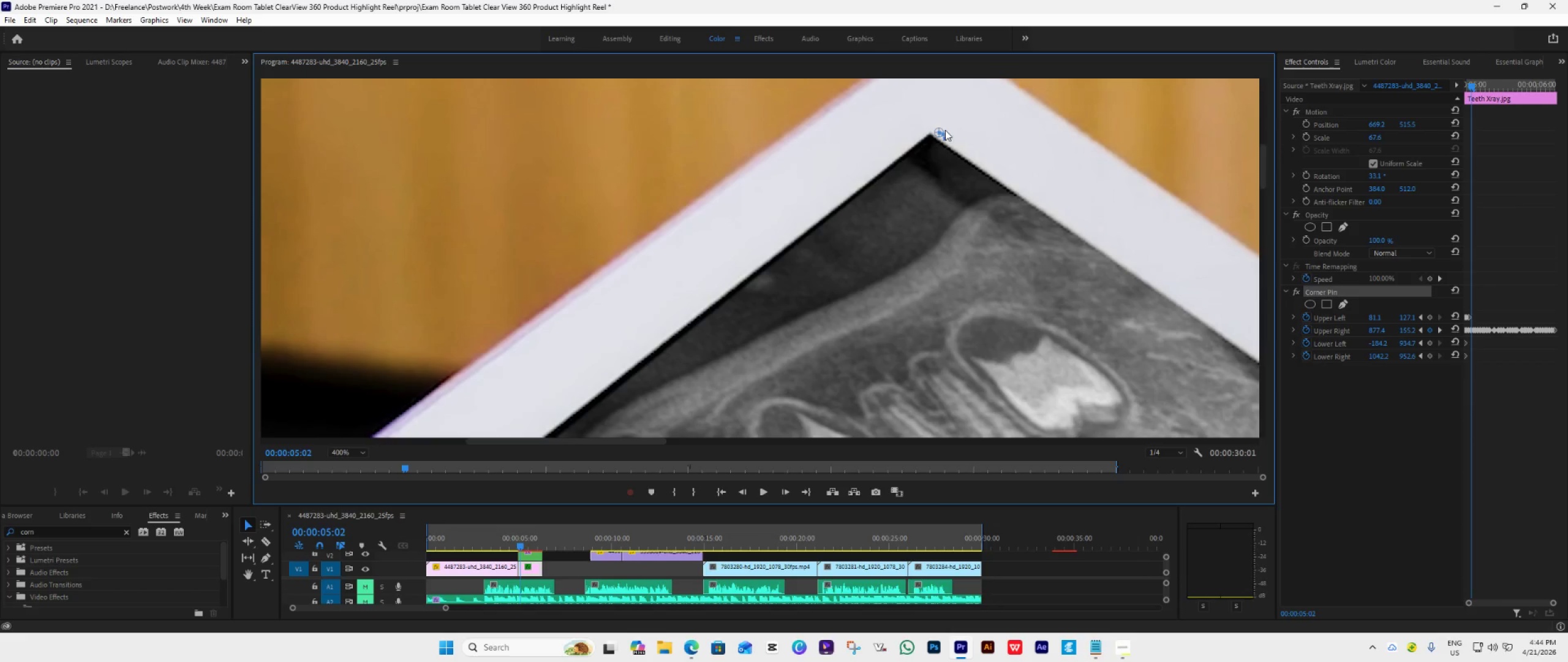 
left_click_drag(start_coordinate=[939, 128], to_coordinate=[930, 132])
 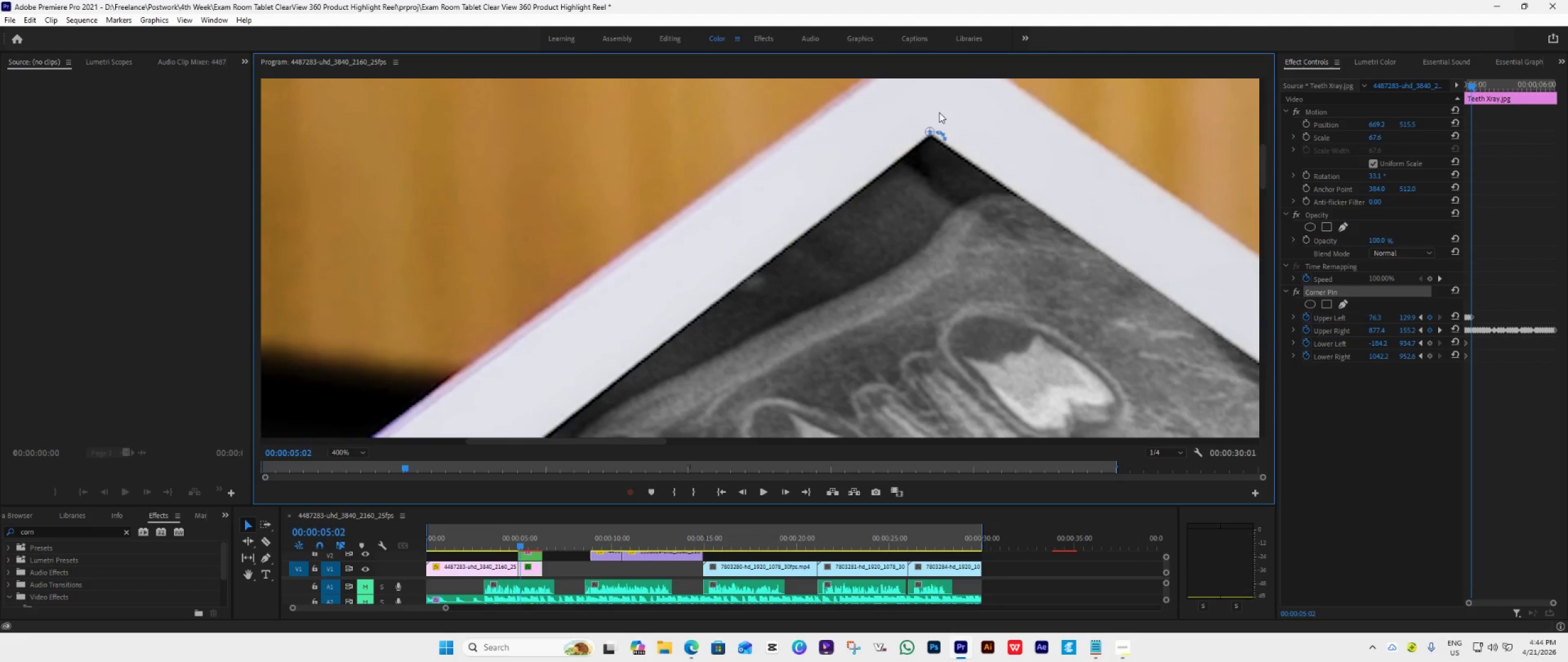 
wait(5.73)
 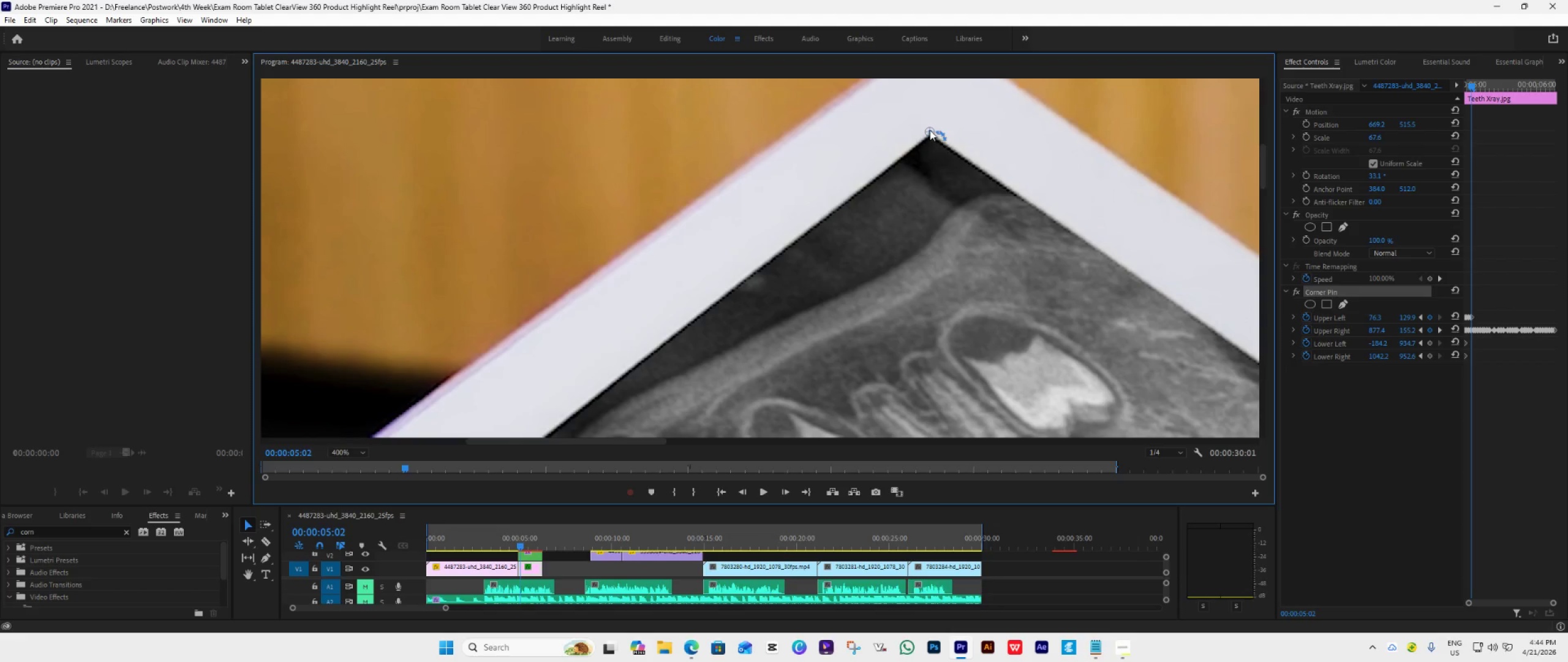 
left_click_drag(start_coordinate=[930, 127], to_coordinate=[930, 132])
 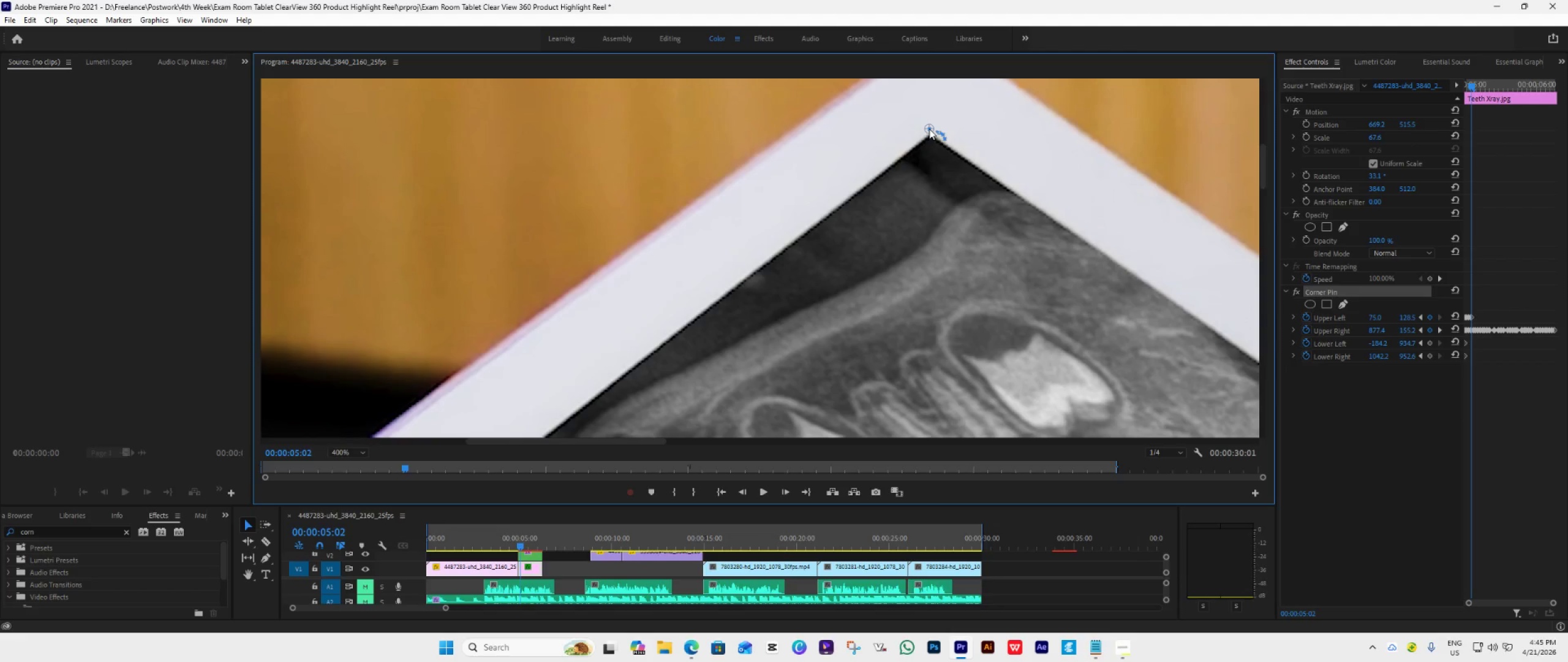 
wait(6.13)
 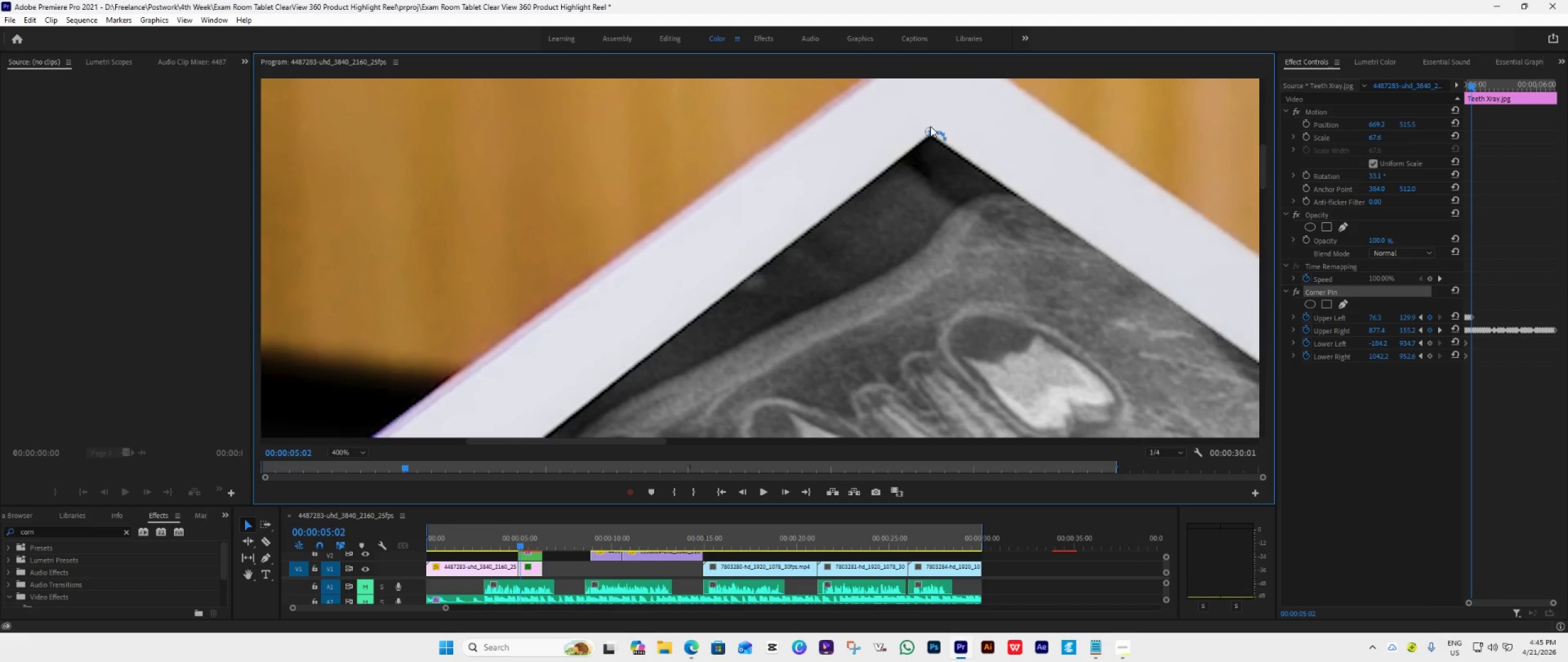 
left_click_drag(start_coordinate=[930, 124], to_coordinate=[930, 130])
 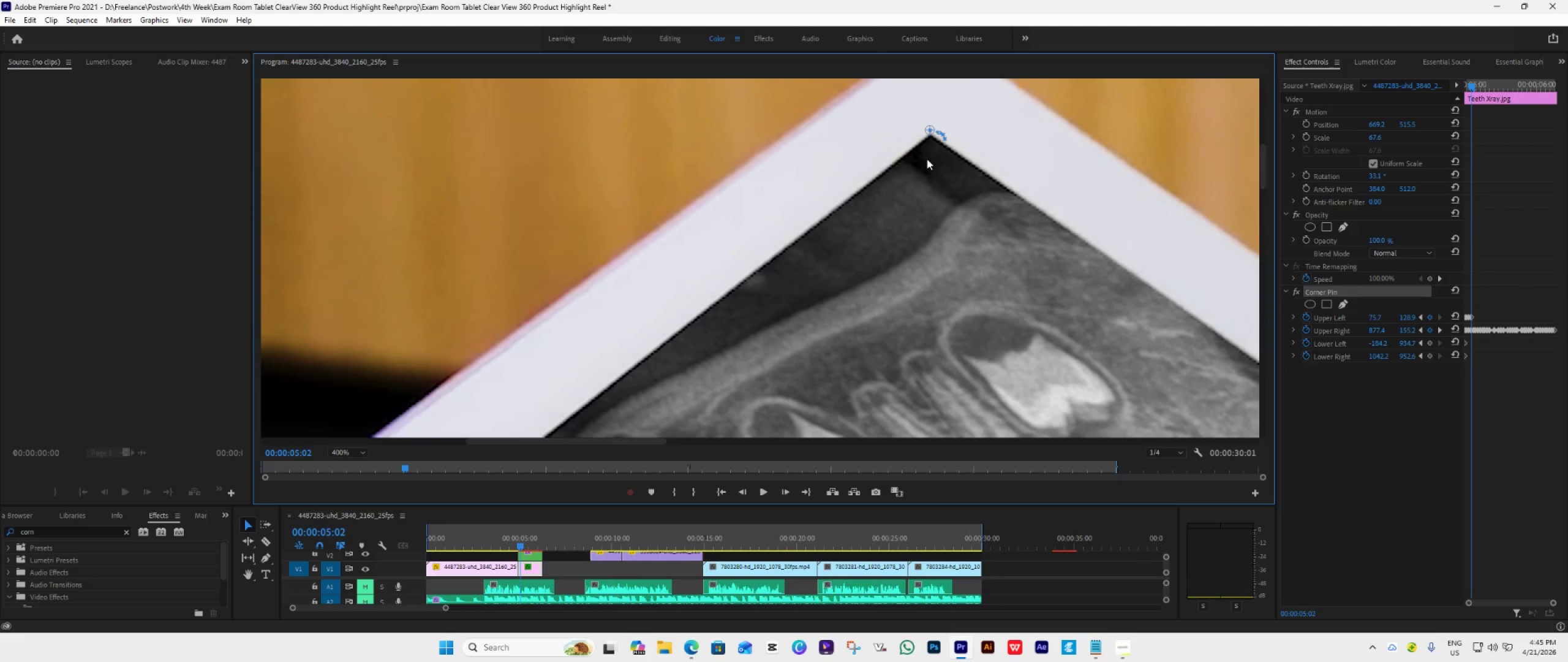 
scroll: coordinate [927, 159], scroll_direction: down, amount: 1.0
 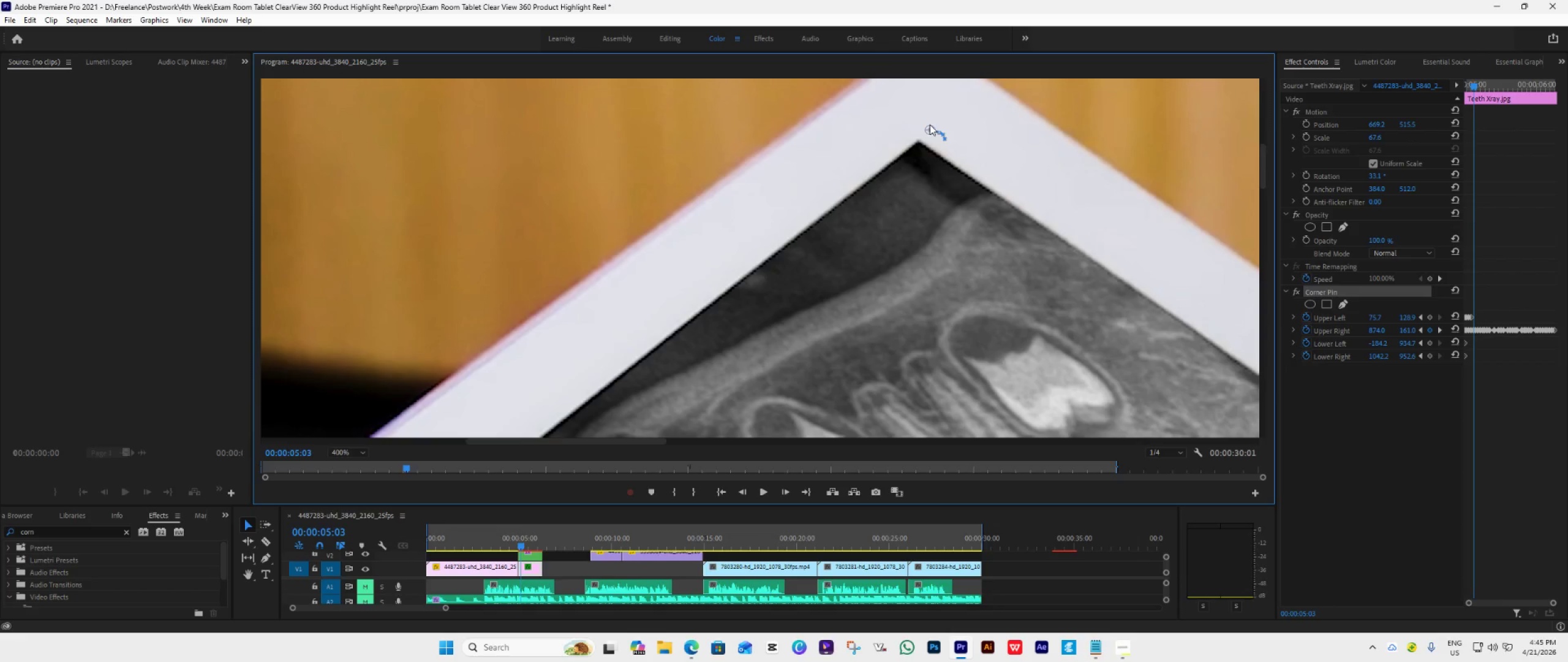 
left_click_drag(start_coordinate=[931, 126], to_coordinate=[918, 136])
 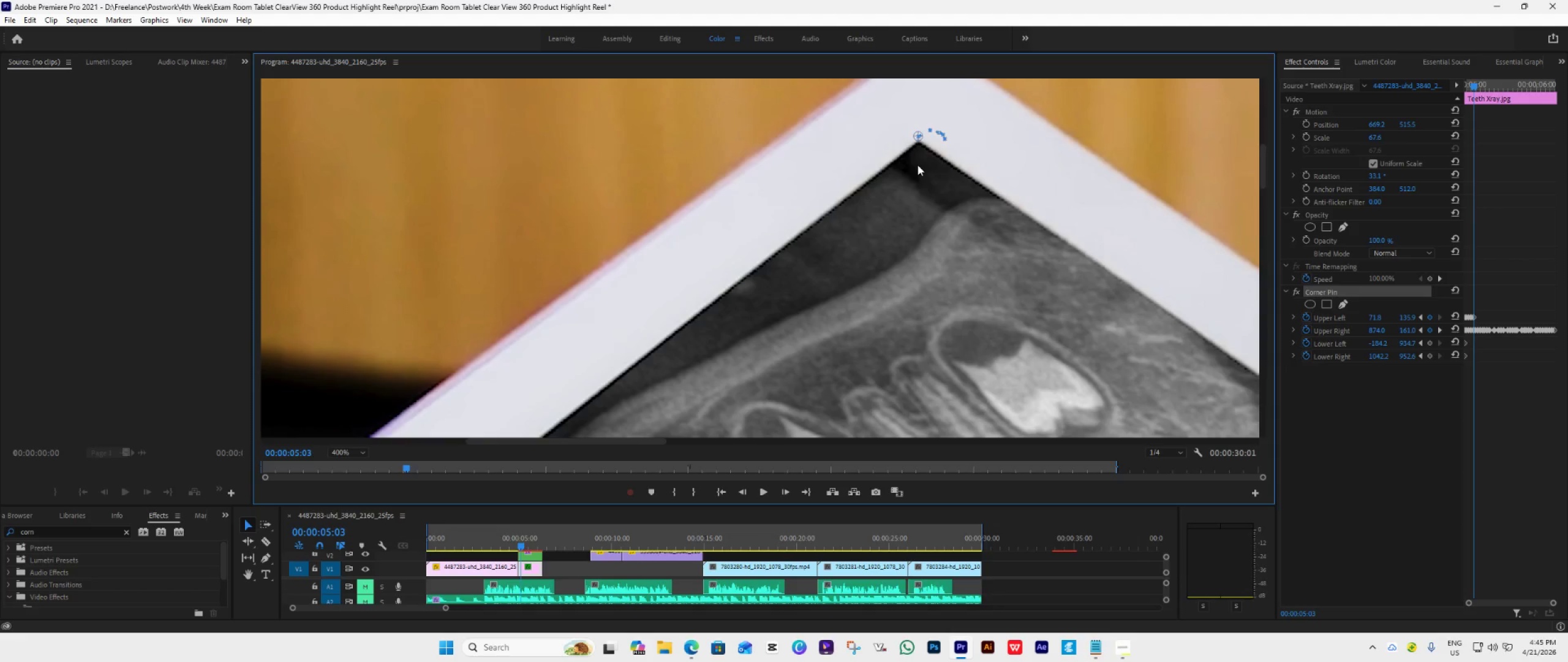 
scroll: coordinate [918, 165], scroll_direction: down, amount: 1.0
 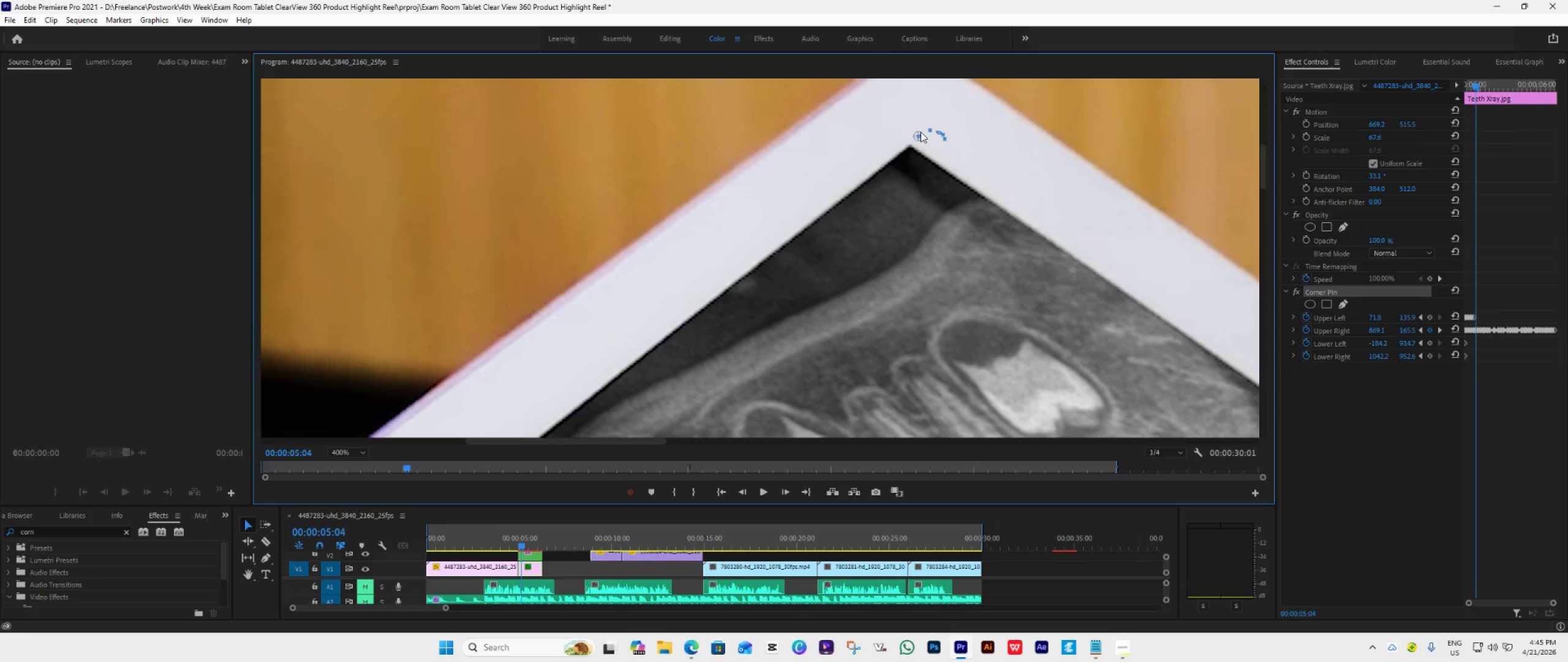 
left_click_drag(start_coordinate=[917, 132], to_coordinate=[911, 141])
 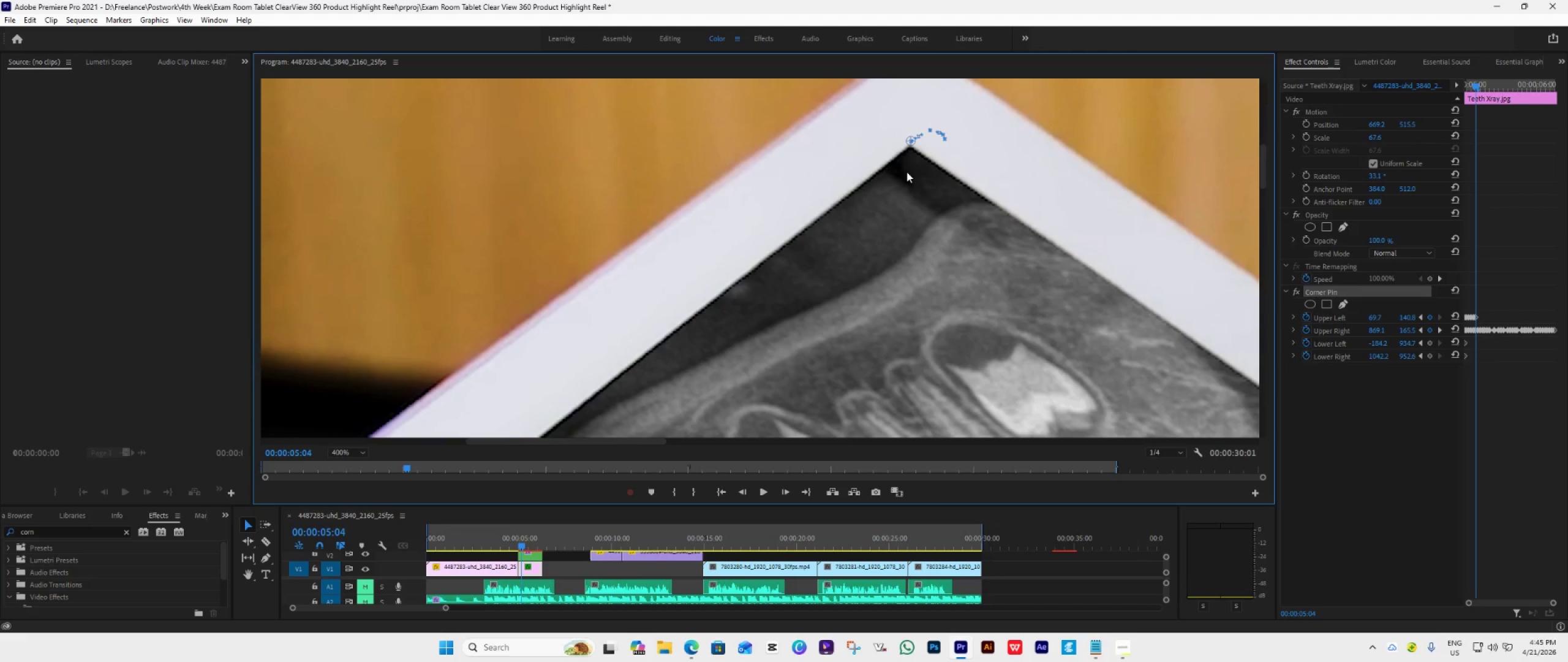 
scroll: coordinate [906, 173], scroll_direction: down, amount: 2.0
 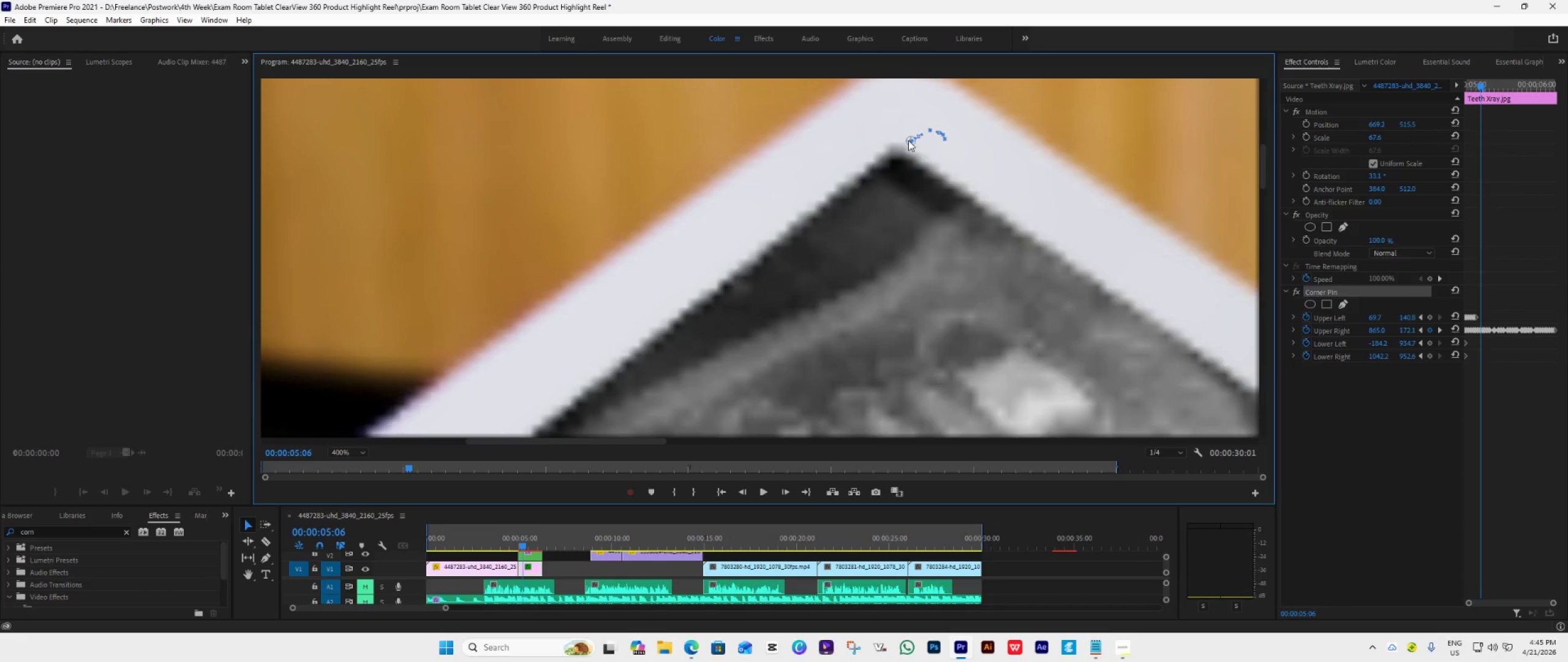 
left_click_drag(start_coordinate=[908, 137], to_coordinate=[900, 144])
 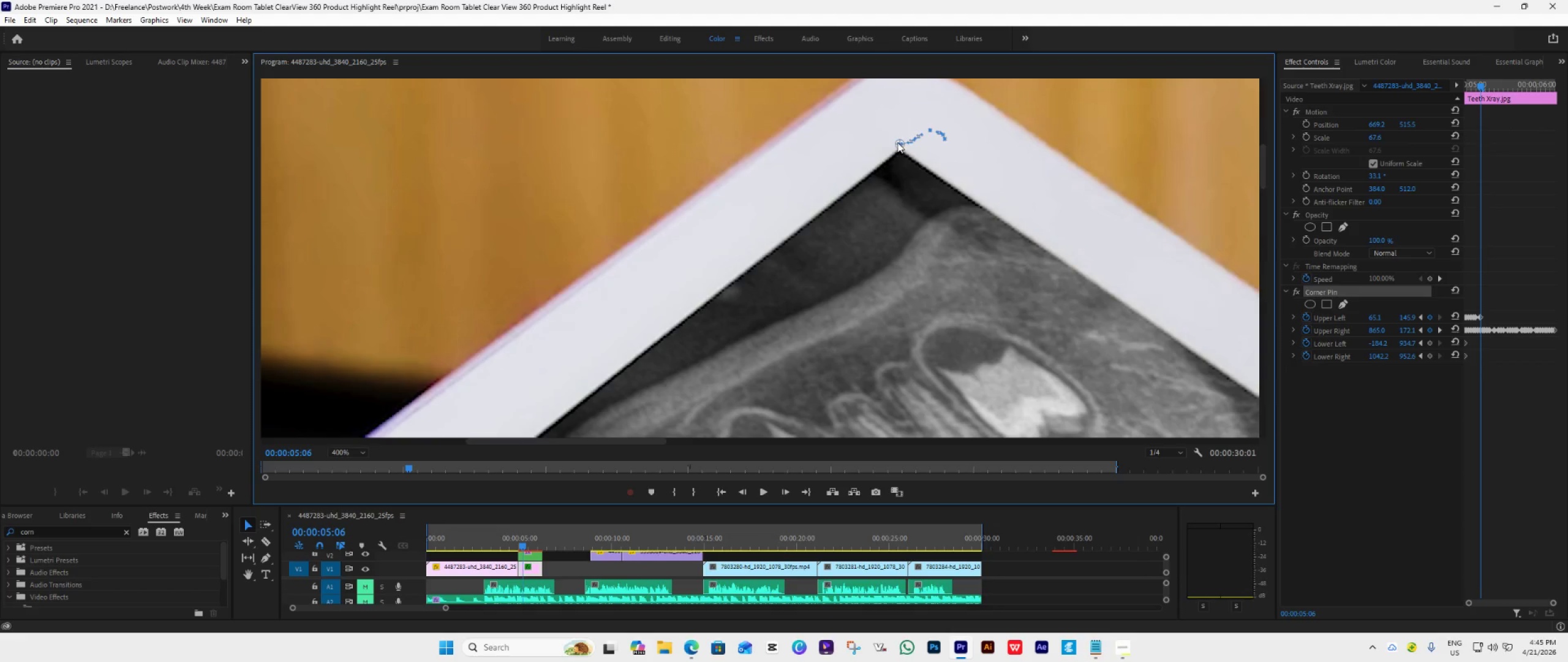 
left_click_drag(start_coordinate=[897, 140], to_coordinate=[899, 145])
 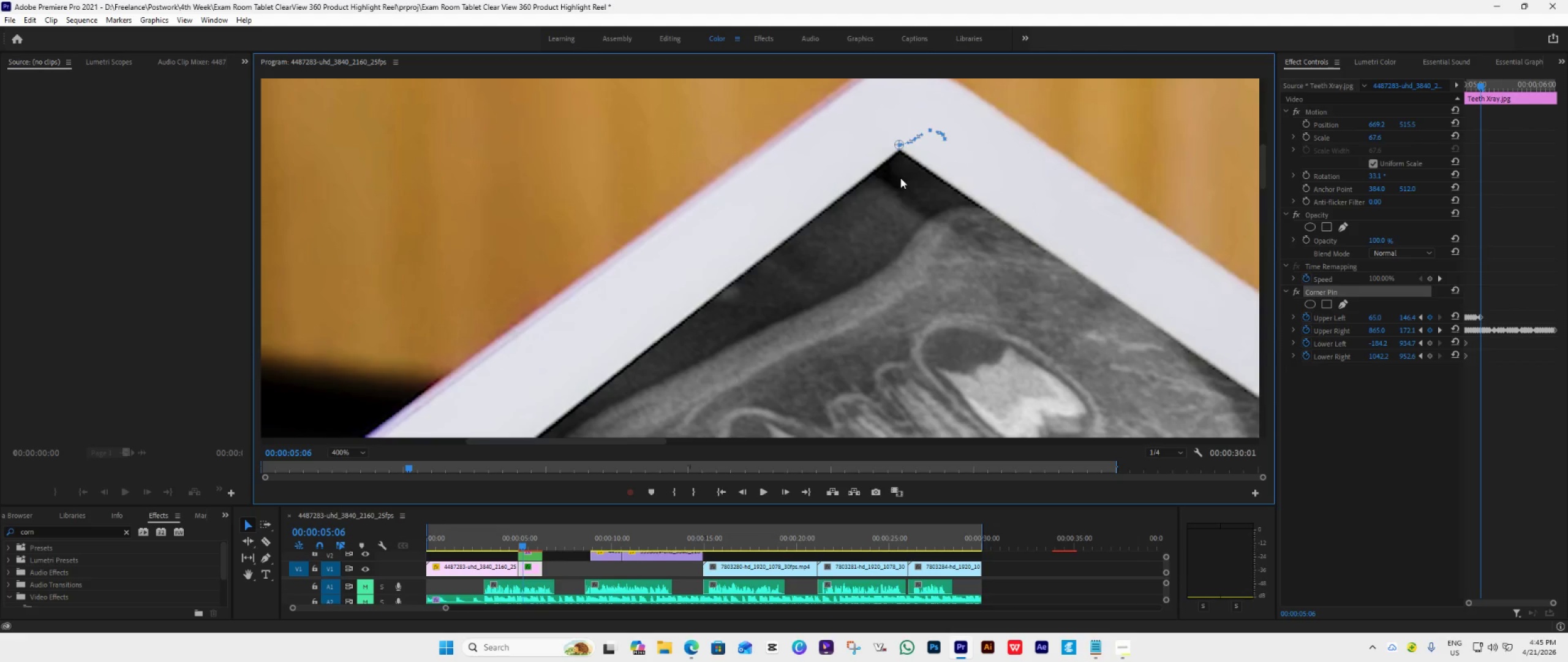 
scroll: coordinate [900, 178], scroll_direction: down, amount: 1.0
 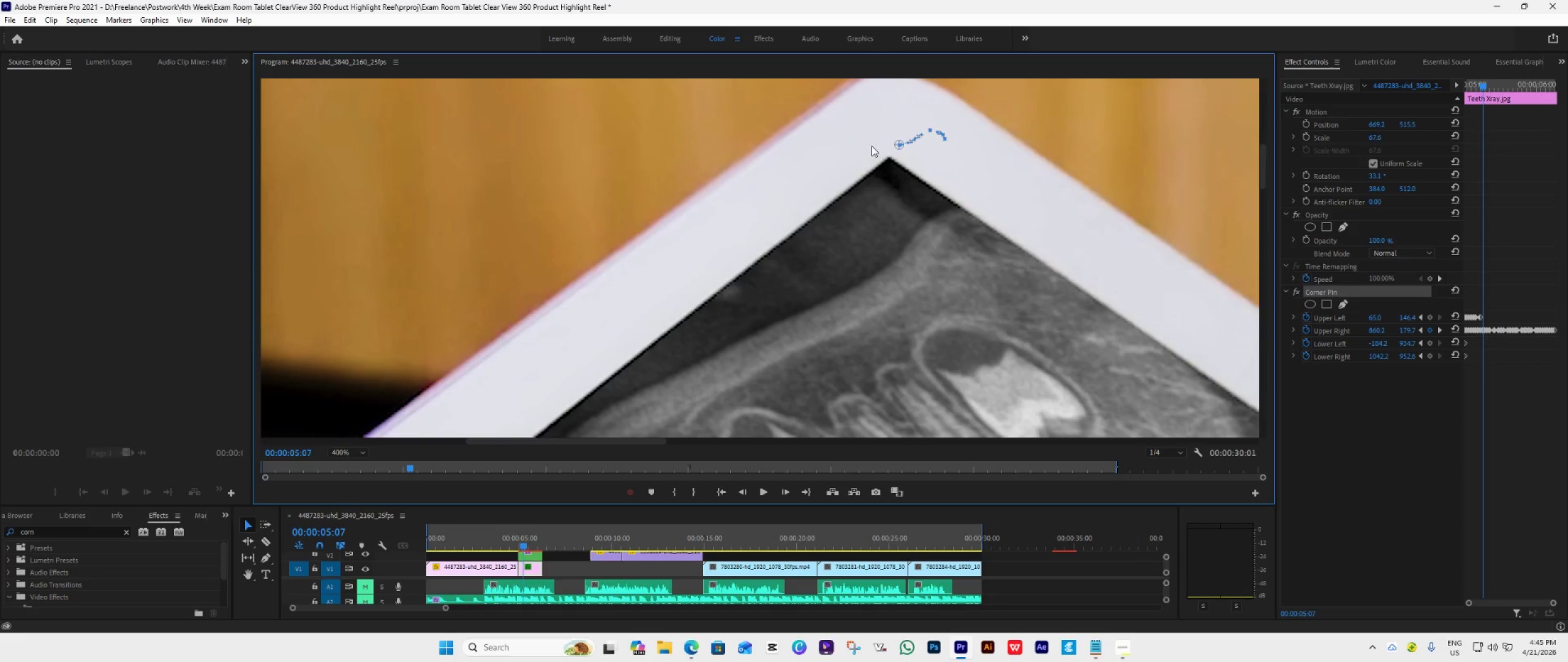 
left_click_drag(start_coordinate=[896, 140], to_coordinate=[889, 152])
 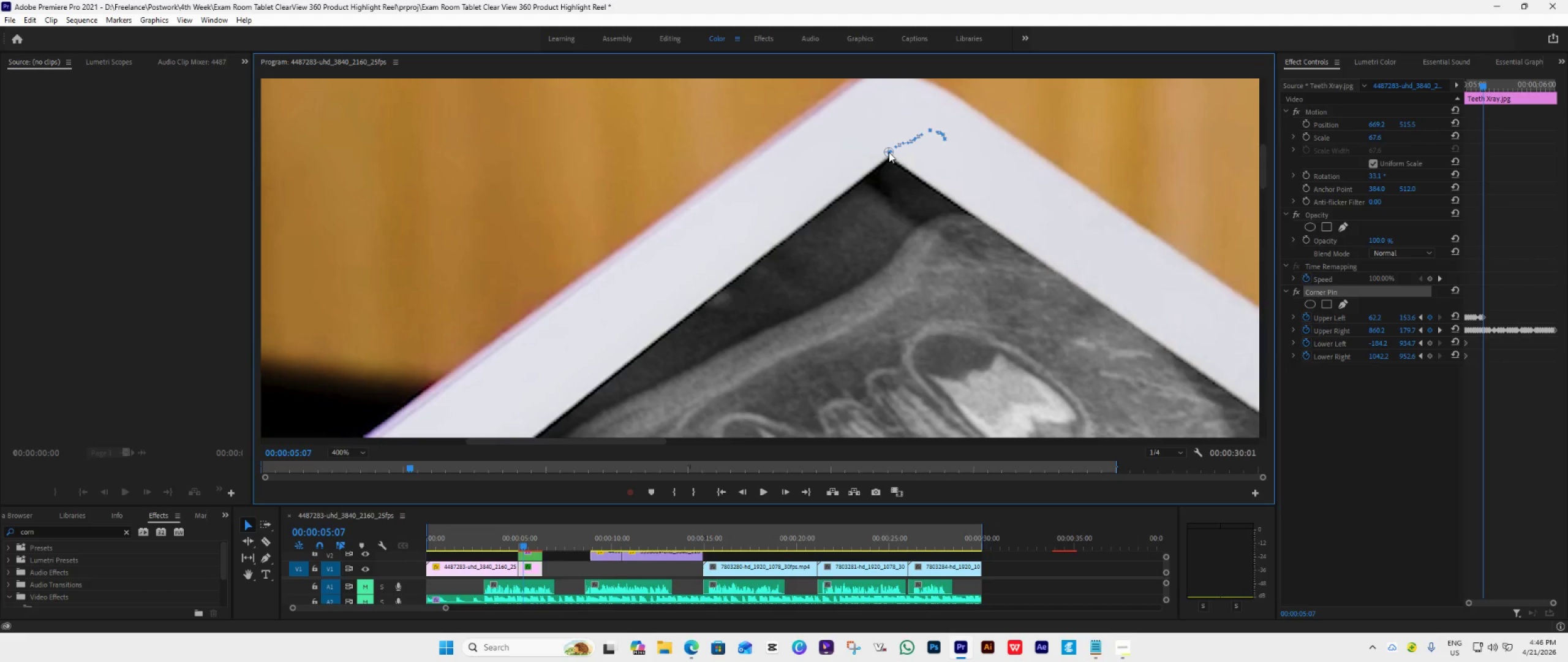 
scroll: coordinate [889, 152], scroll_direction: down, amount: 1.0
 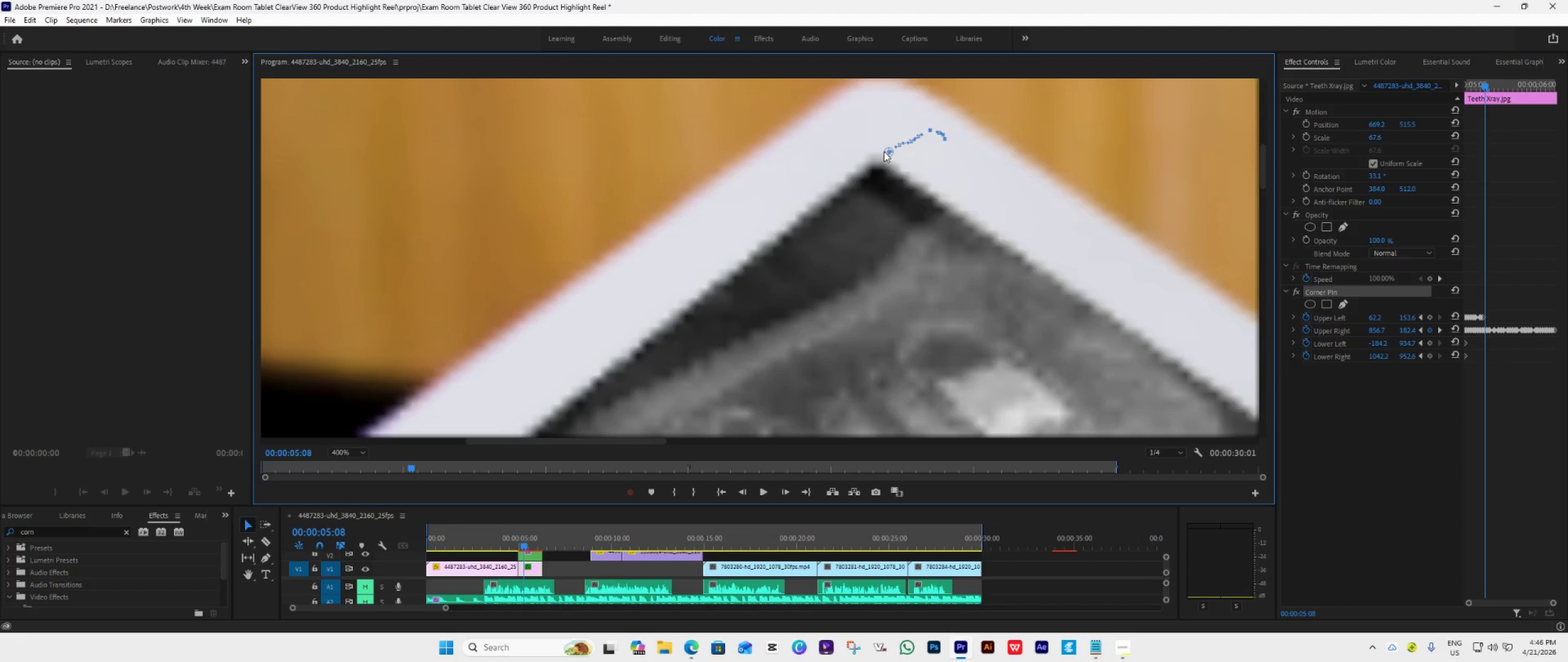 
left_click_drag(start_coordinate=[884, 151], to_coordinate=[880, 158])
 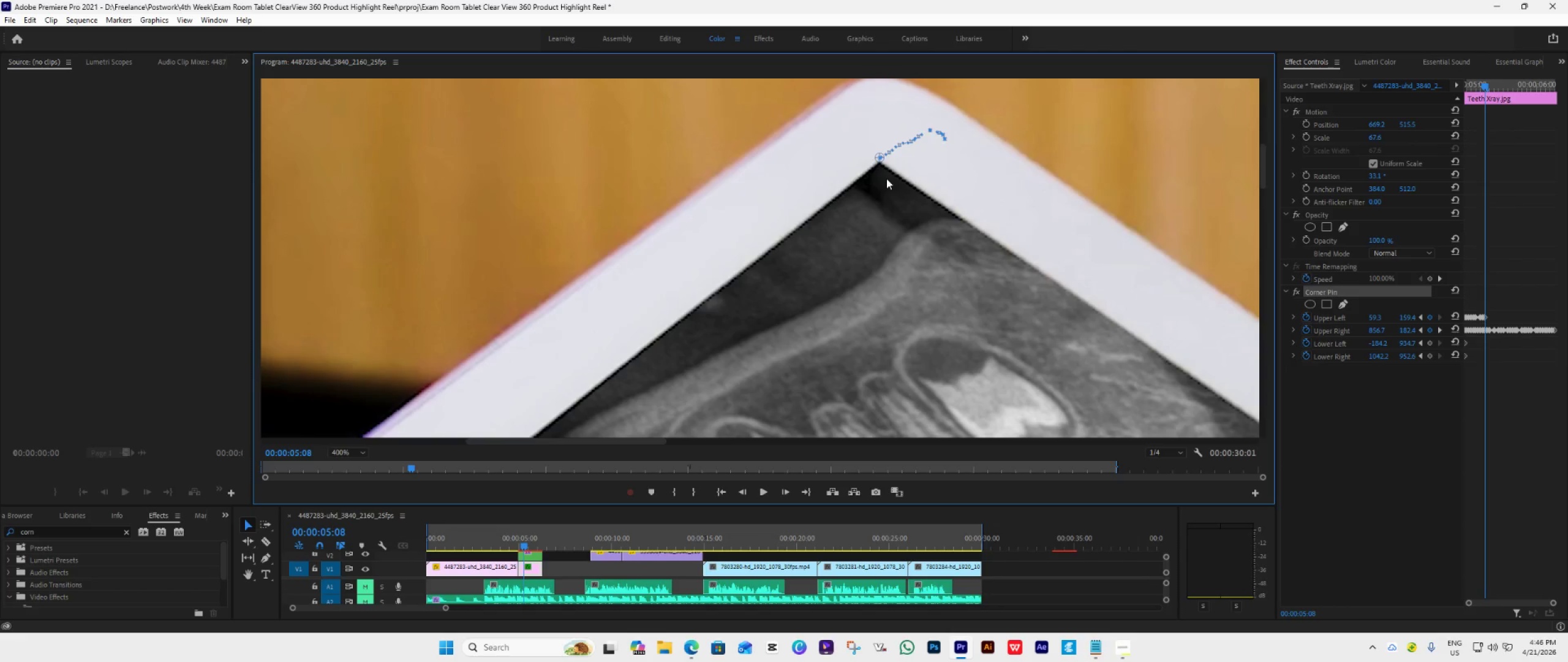 
scroll: coordinate [886, 178], scroll_direction: down, amount: 1.0
 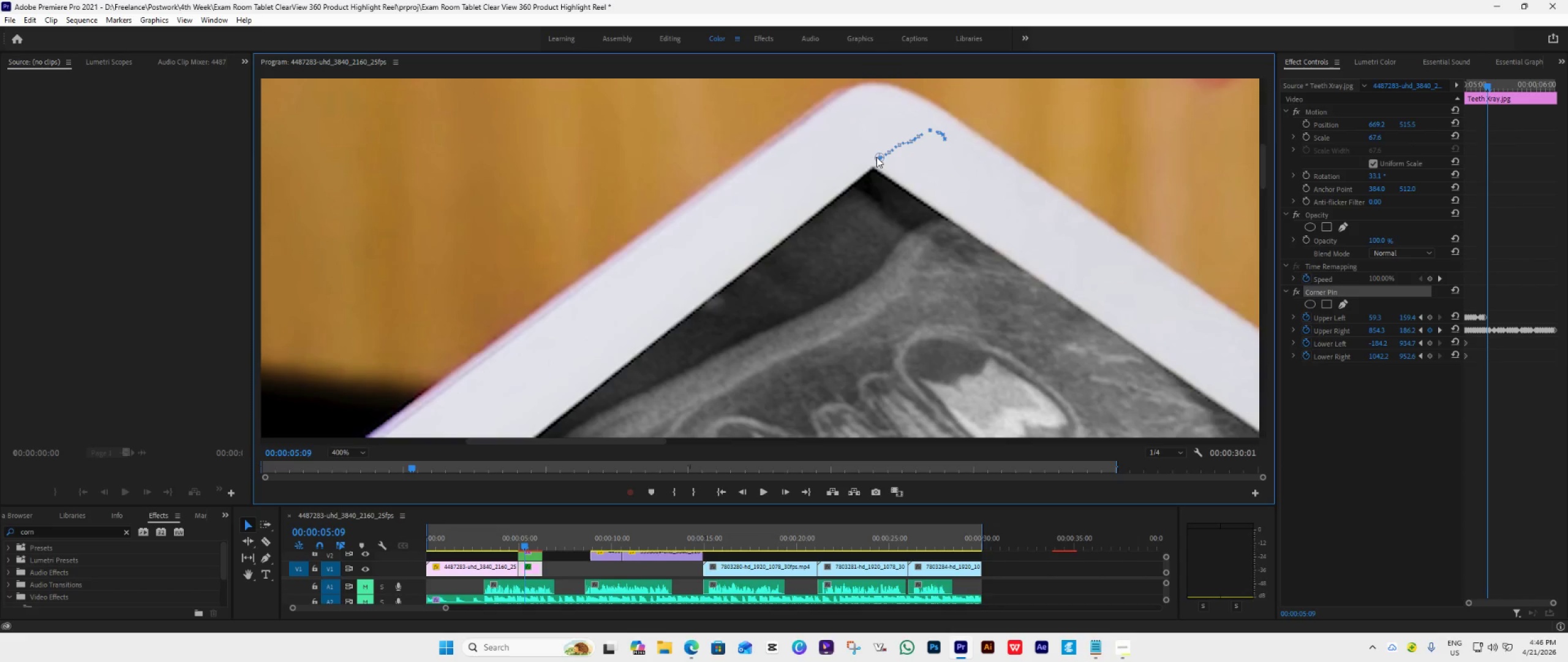 
left_click_drag(start_coordinate=[876, 156], to_coordinate=[873, 164])
 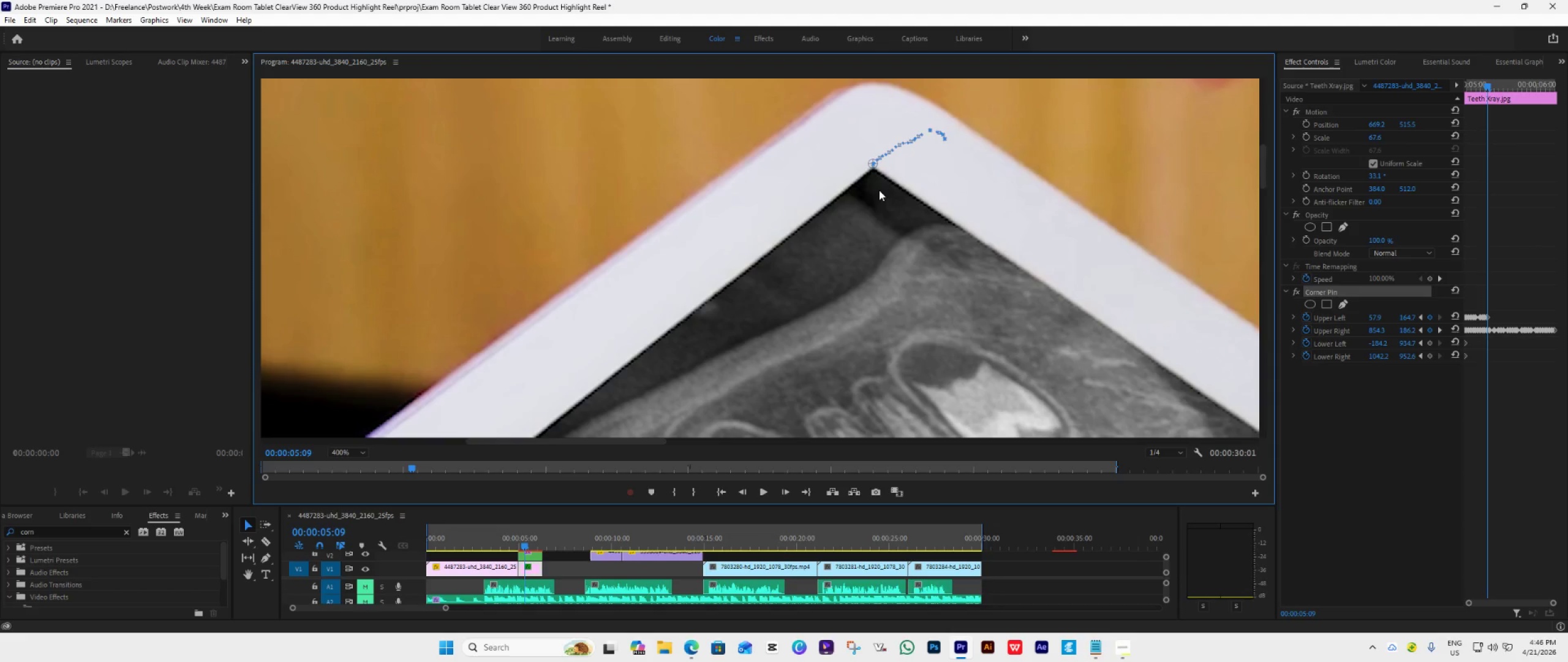 
scroll: coordinate [879, 190], scroll_direction: down, amount: 1.0
 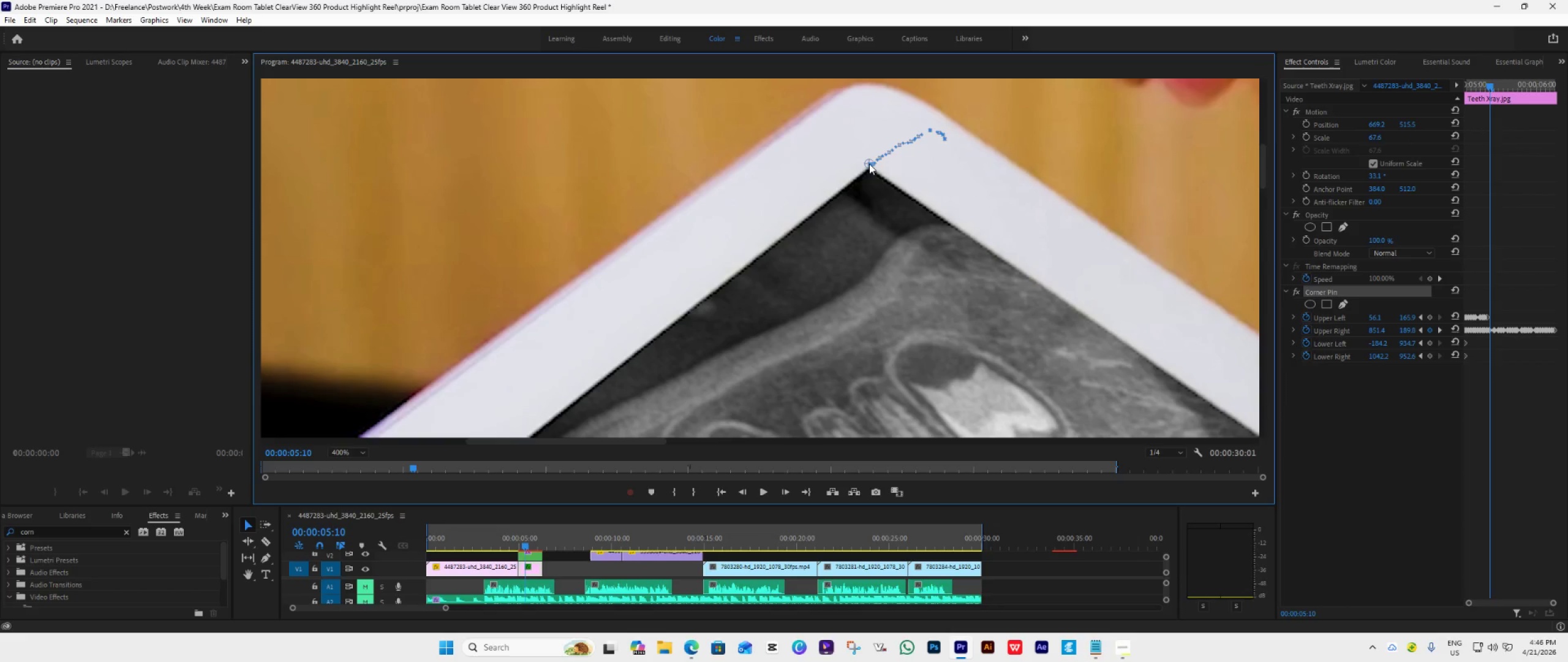 
wait(7.07)
 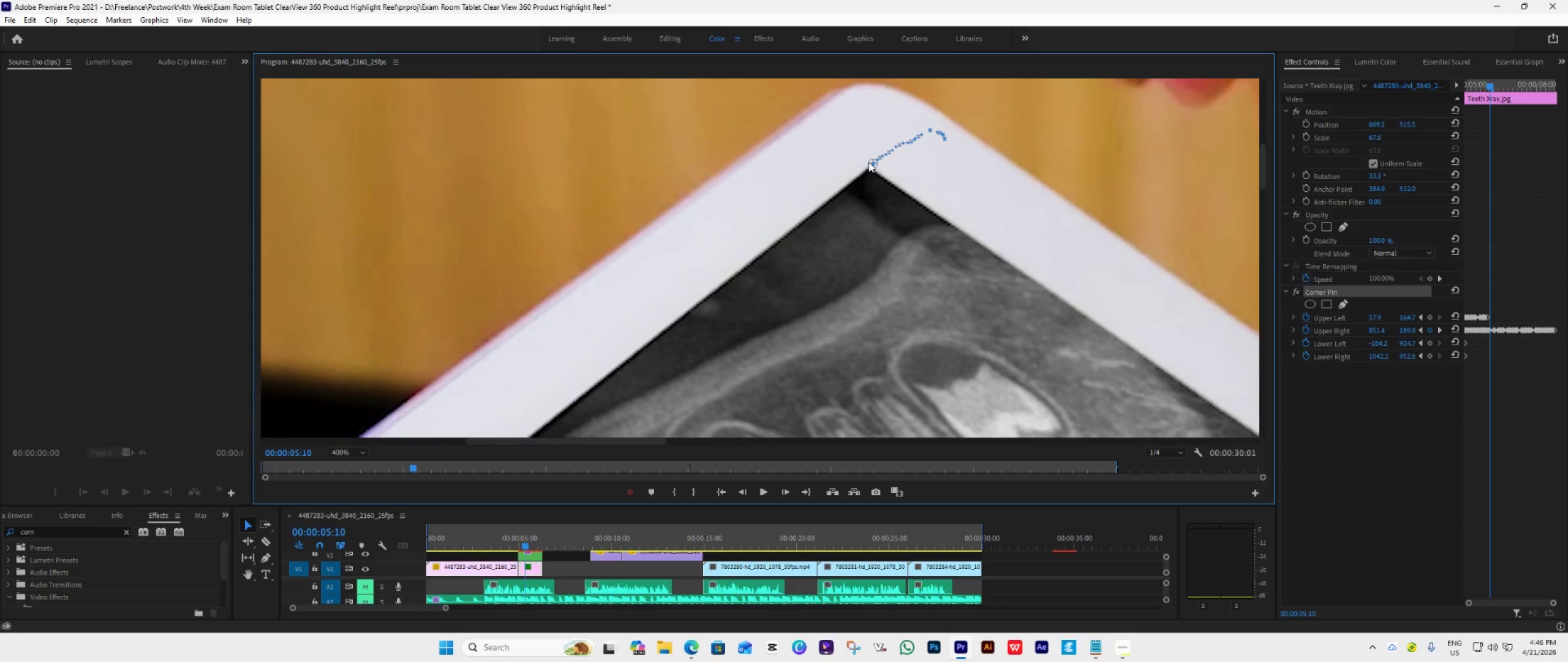 
scroll: coordinate [869, 177], scroll_direction: down, amount: 2.0
 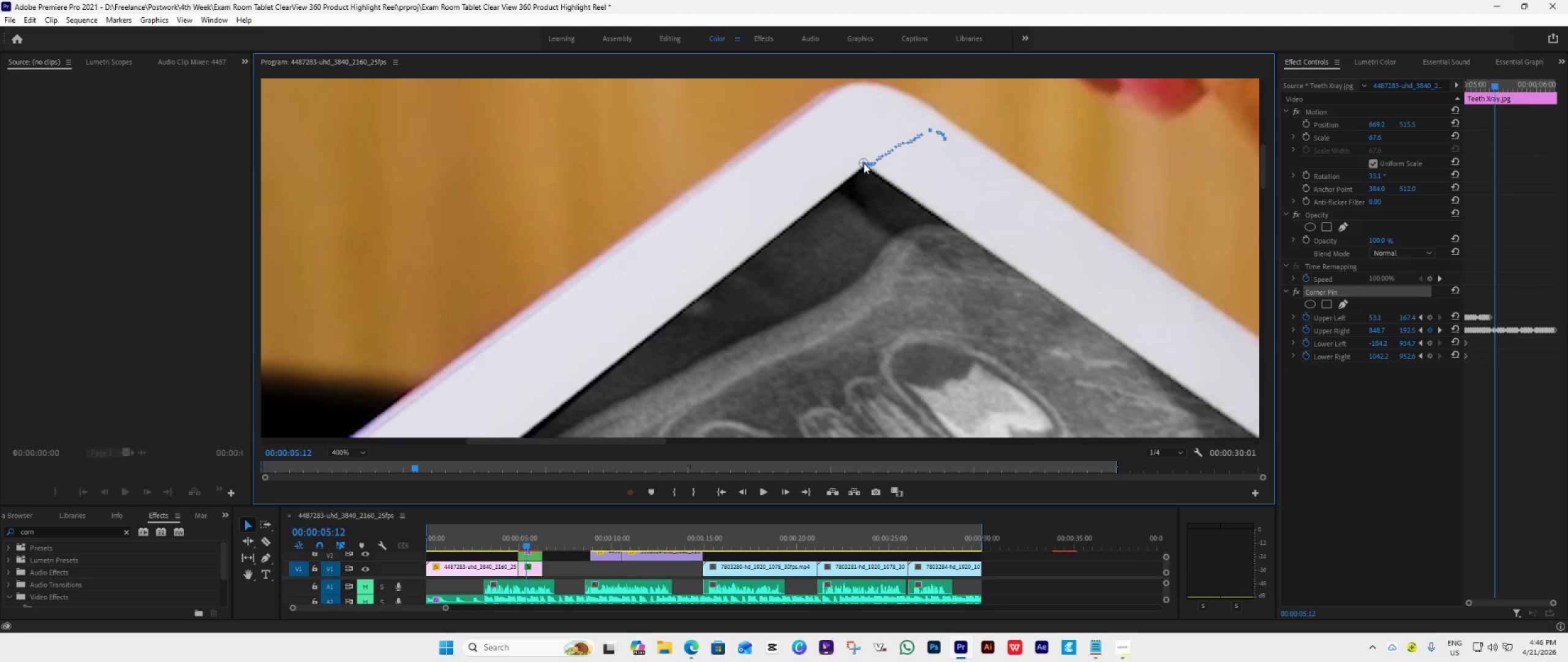 
wait(12.43)
 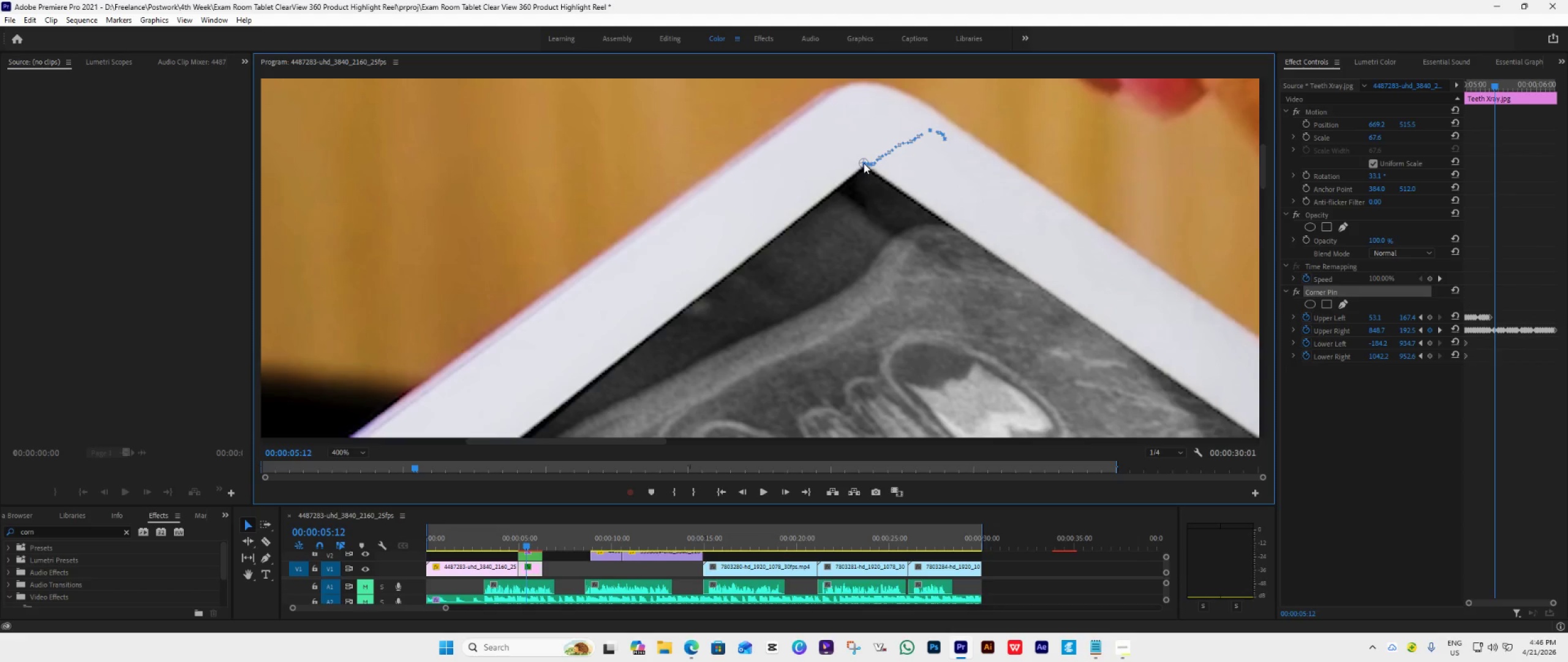 
scroll: coordinate [853, 203], scroll_direction: down, amount: 2.0
 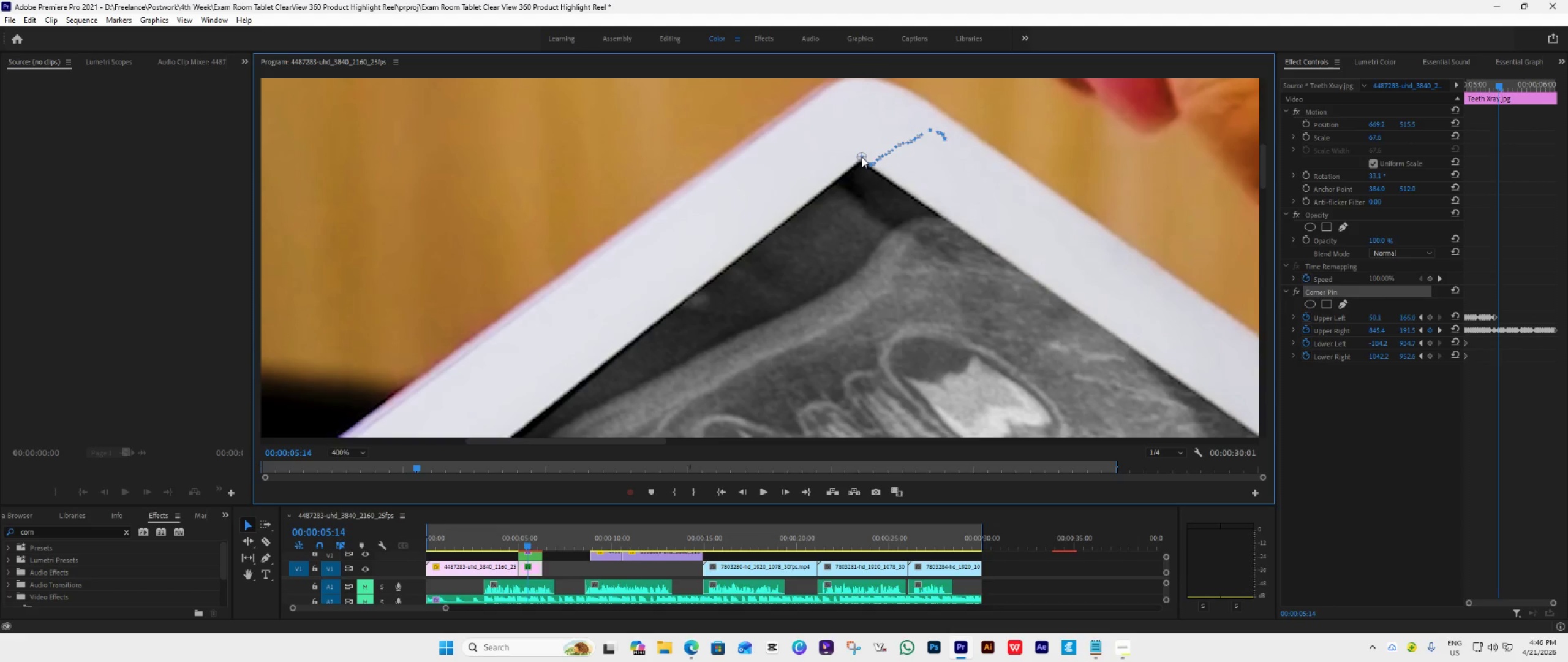 
wait(13.8)
 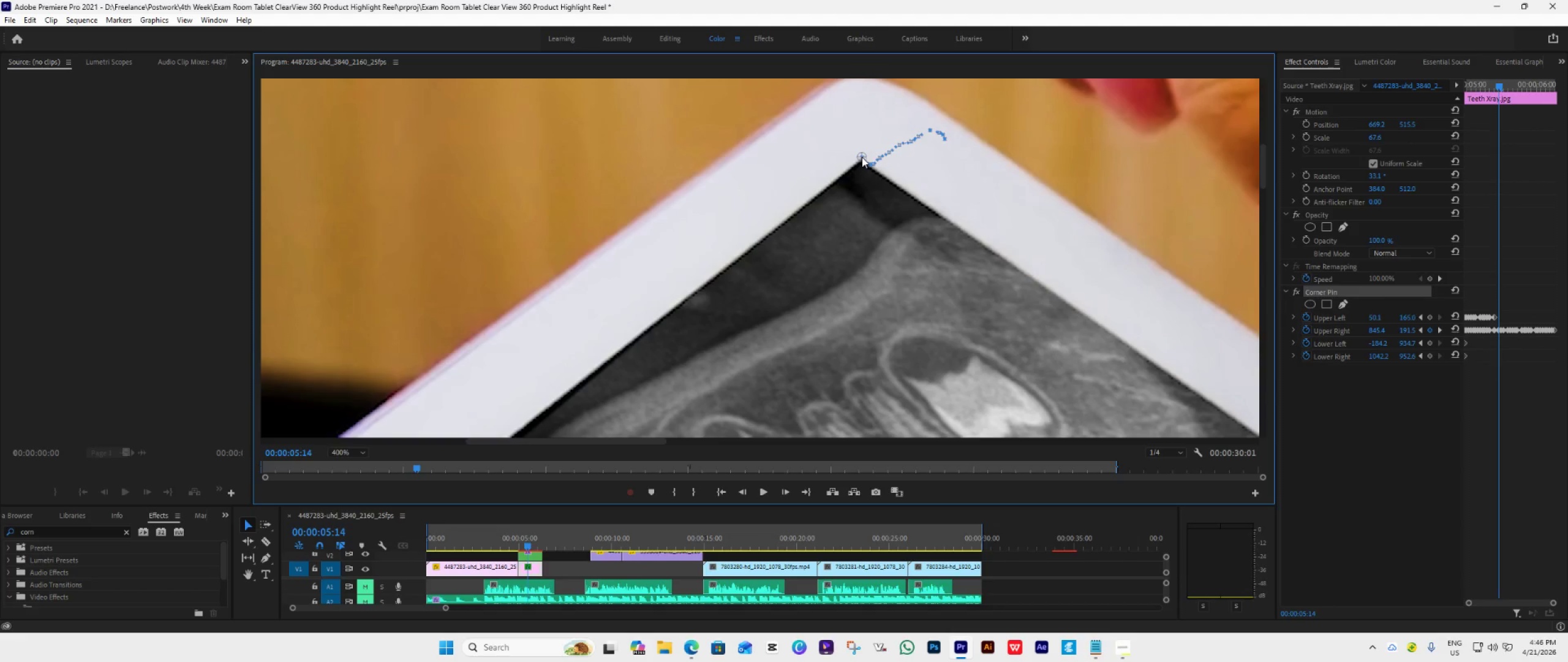 
scroll: coordinate [866, 190], scroll_direction: down, amount: 1.0
 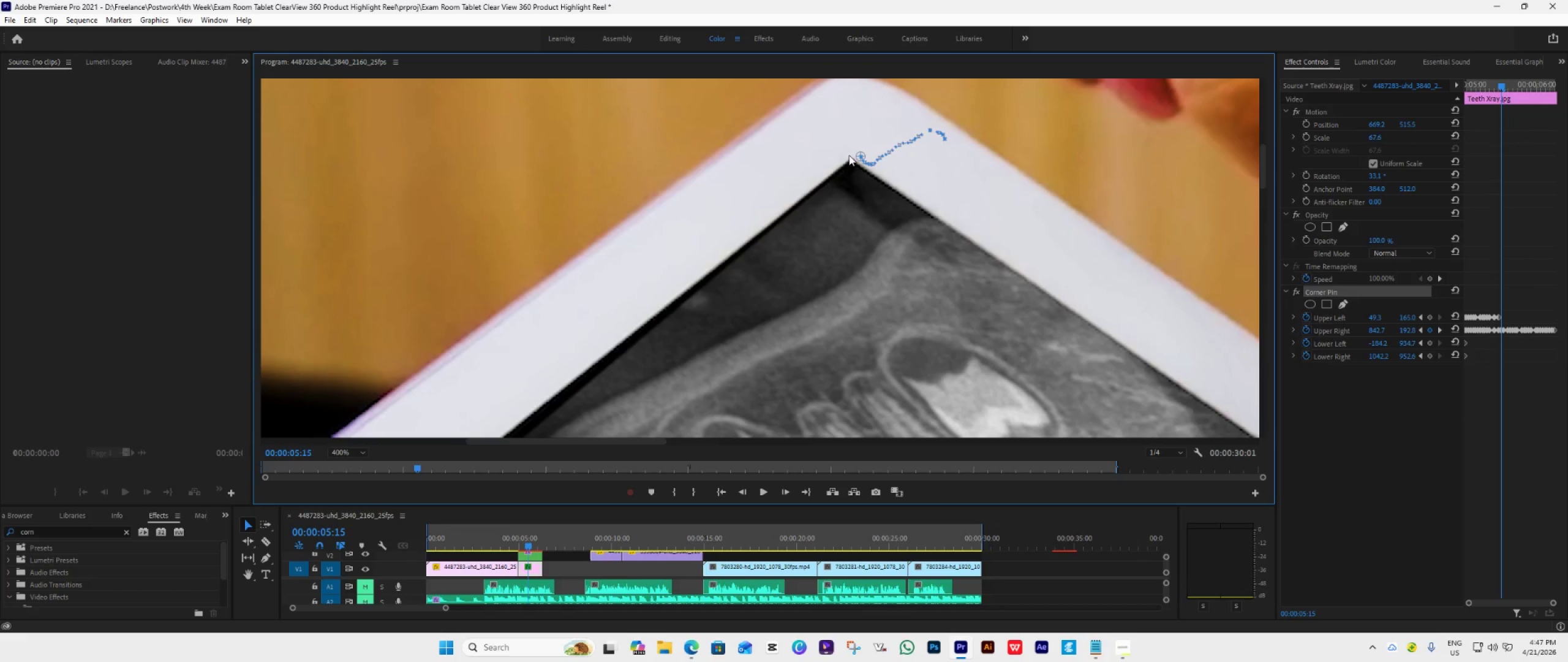 
wait(5.43)
 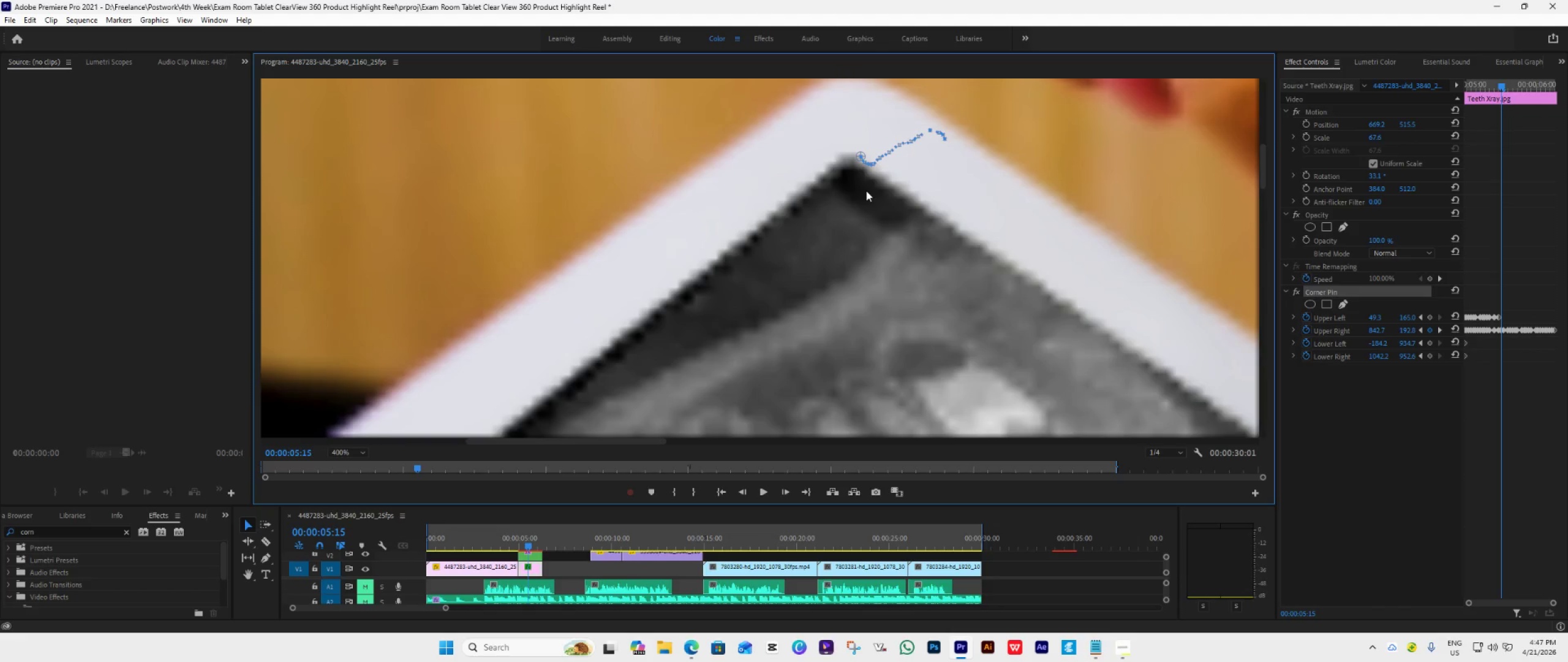 
left_click_drag(start_coordinate=[860, 151], to_coordinate=[851, 156])
 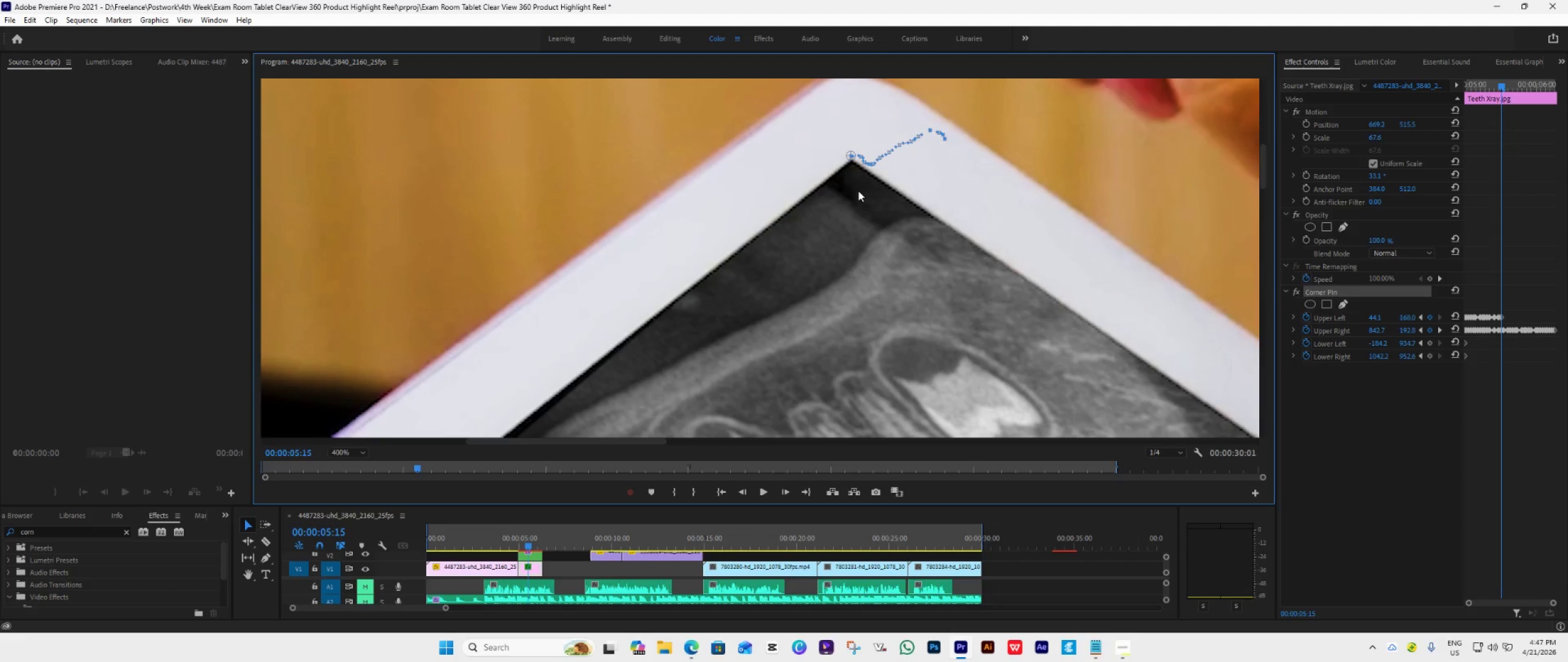 
scroll: coordinate [858, 191], scroll_direction: down, amount: 1.0
 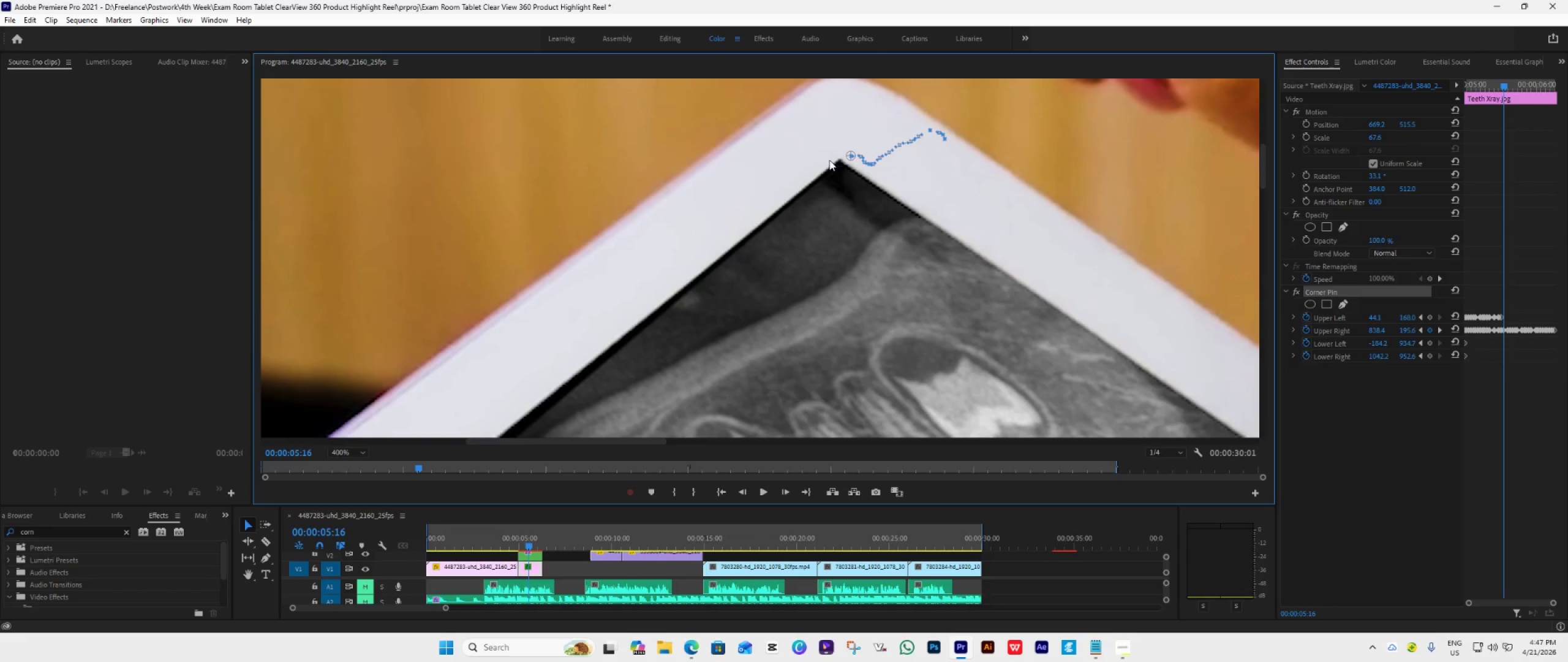 
left_click_drag(start_coordinate=[848, 153], to_coordinate=[840, 156])
 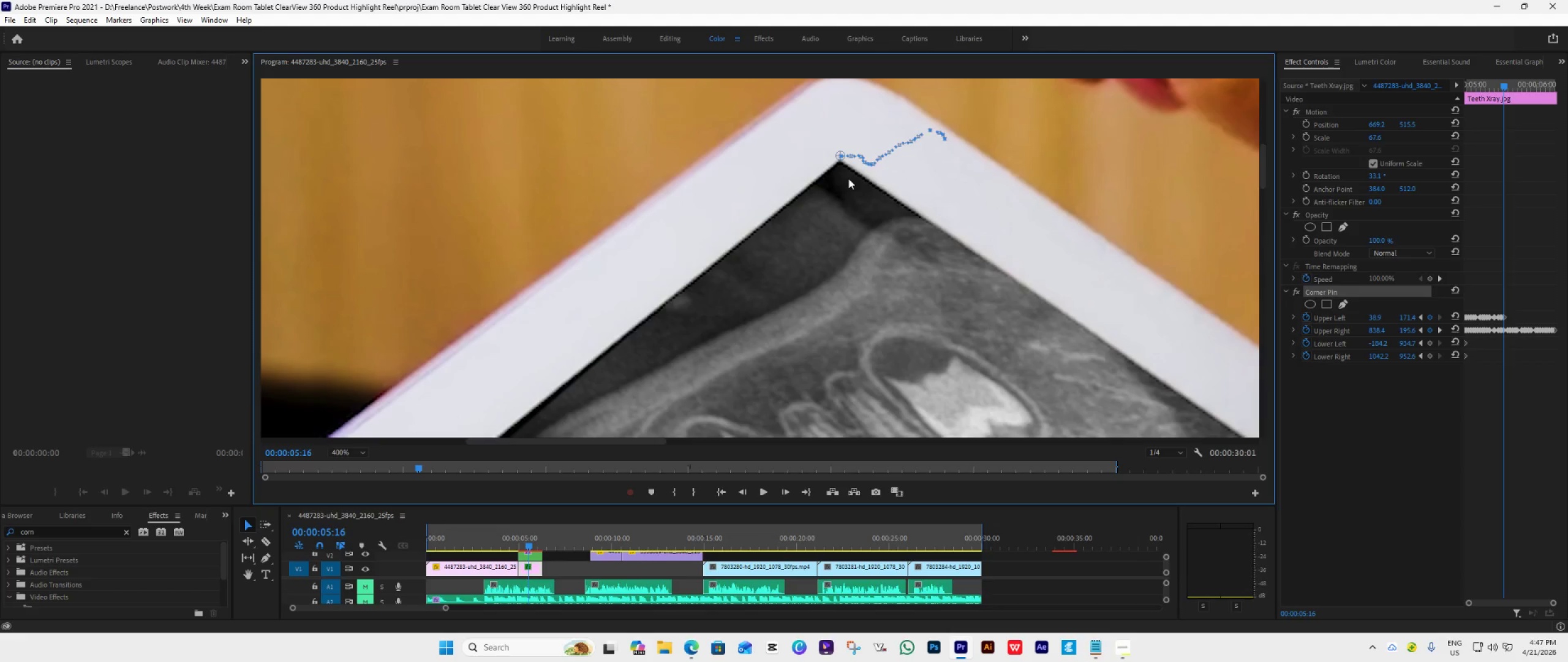 
scroll: coordinate [848, 178], scroll_direction: down, amount: 1.0
 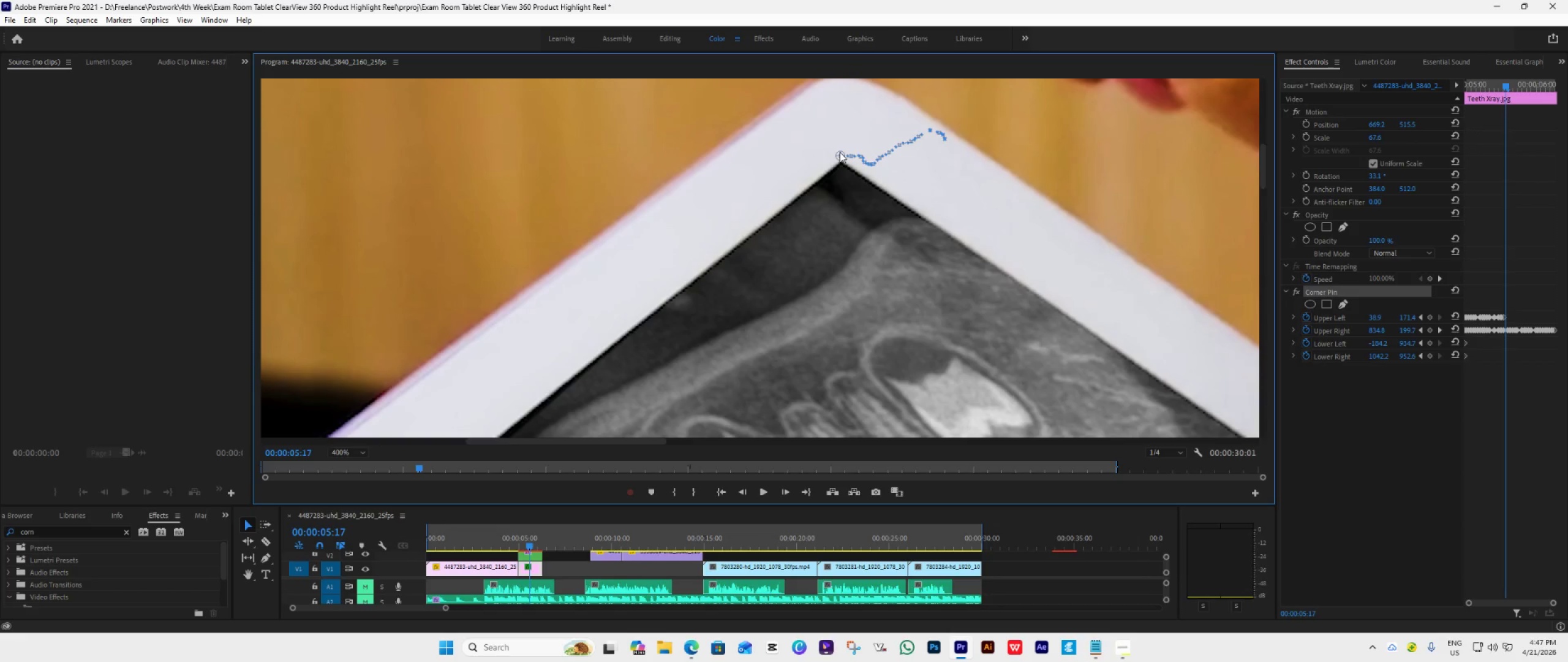 
left_click_drag(start_coordinate=[839, 151], to_coordinate=[842, 156])
 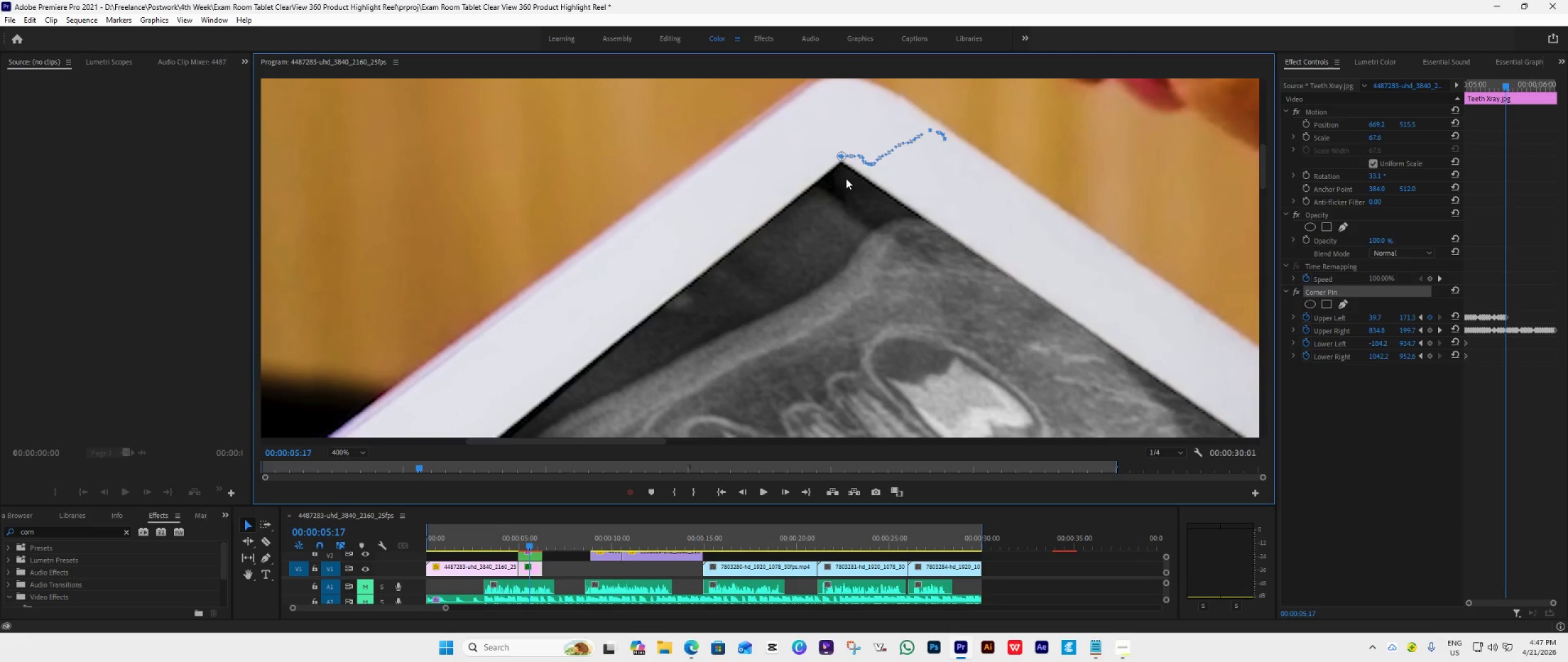 
scroll: coordinate [846, 178], scroll_direction: down, amount: 1.0
 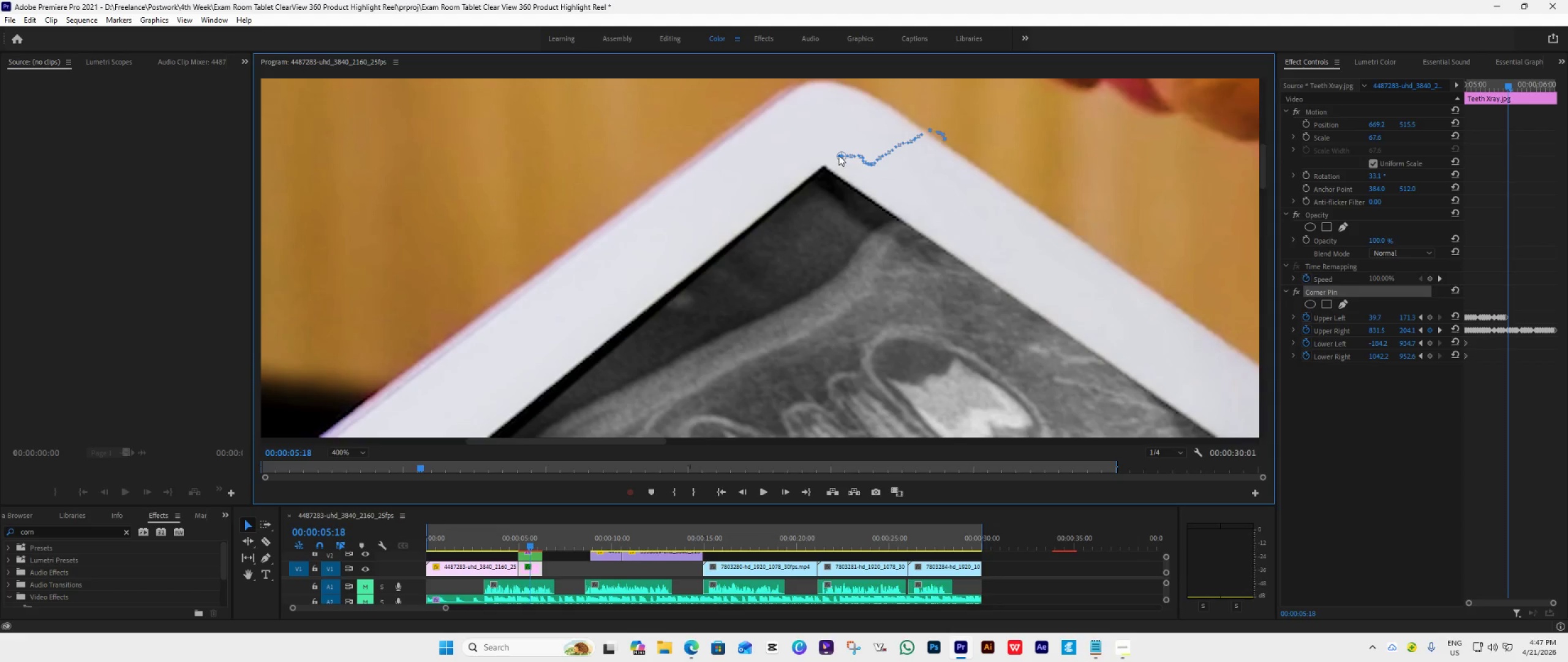 
left_click_drag(start_coordinate=[840, 152], to_coordinate=[825, 162])
 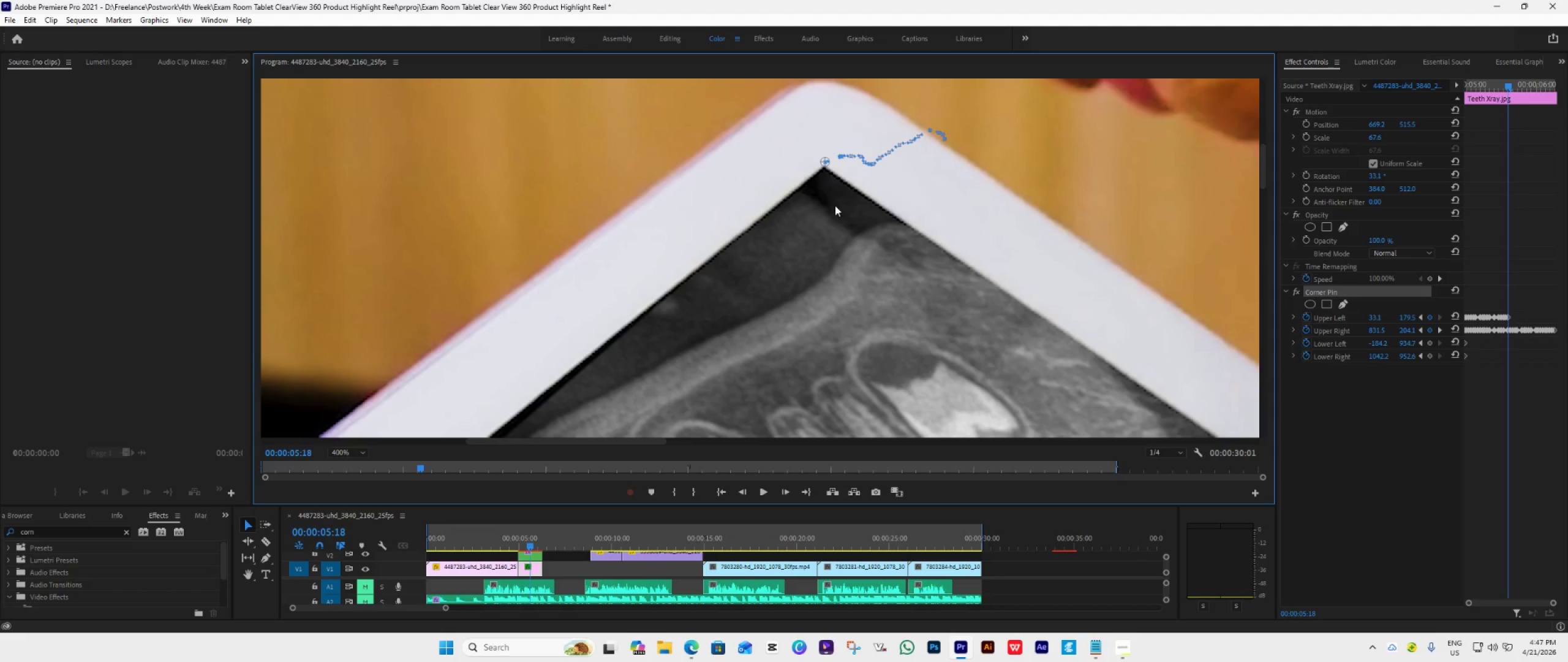 
scroll: coordinate [835, 205], scroll_direction: down, amount: 1.0
 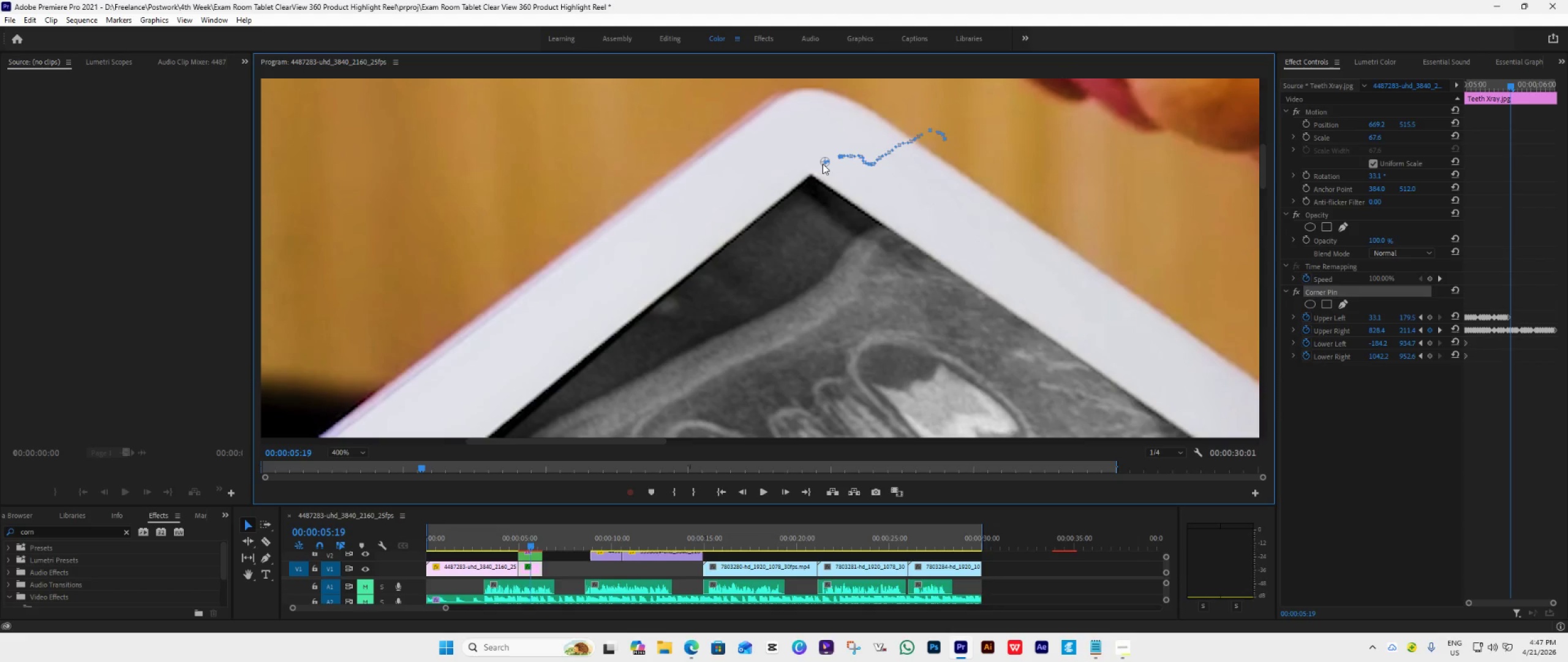 
left_click_drag(start_coordinate=[823, 159], to_coordinate=[811, 171])
 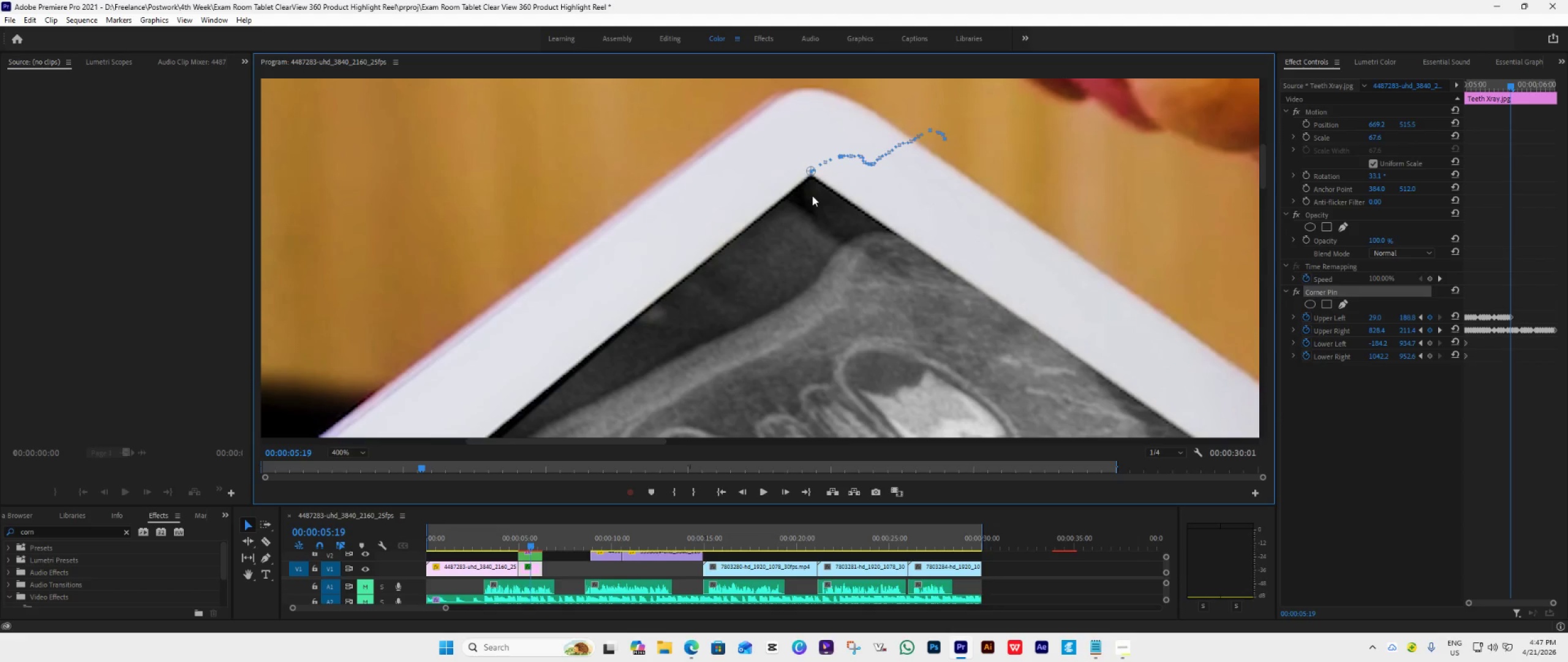 
scroll: coordinate [812, 196], scroll_direction: down, amount: 1.0
 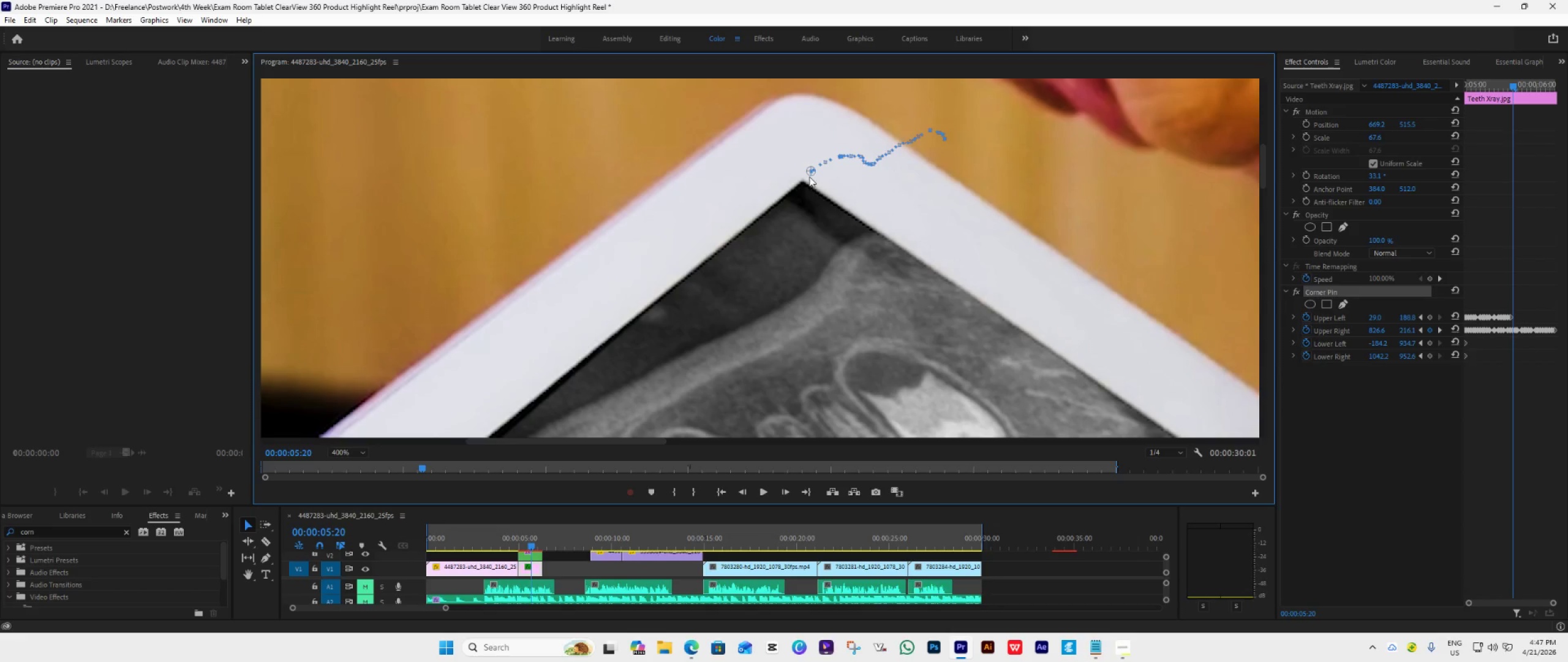 
left_click_drag(start_coordinate=[809, 169], to_coordinate=[803, 177])
 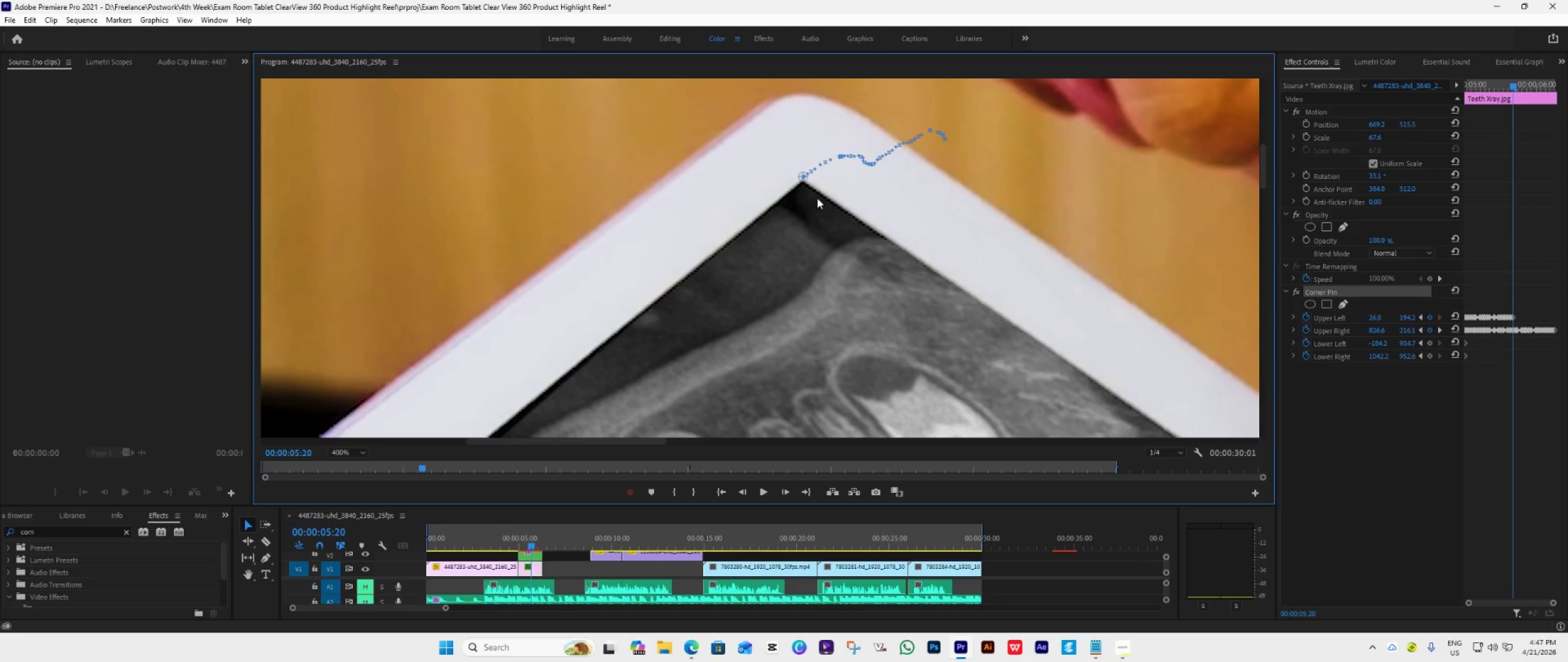 
scroll: coordinate [817, 198], scroll_direction: down, amount: 1.0
 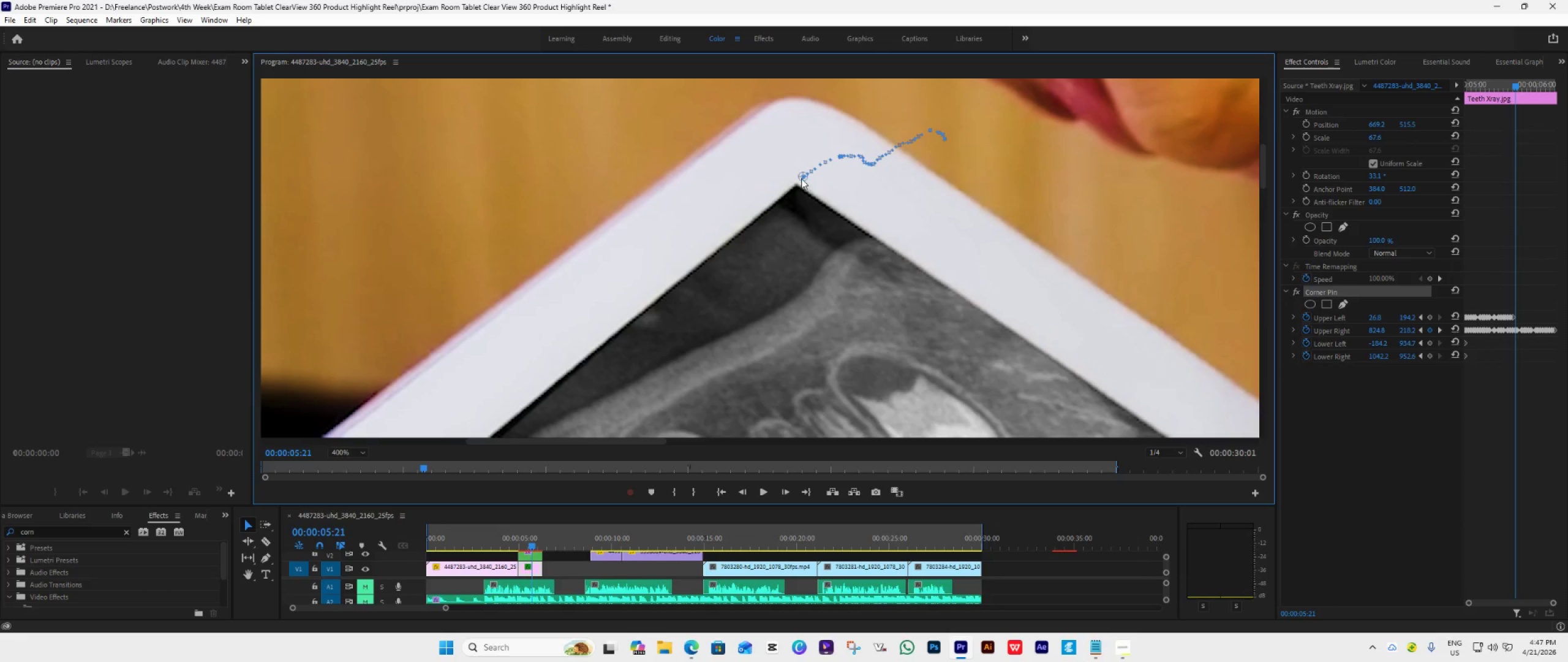 
left_click_drag(start_coordinate=[799, 174], to_coordinate=[797, 180])
 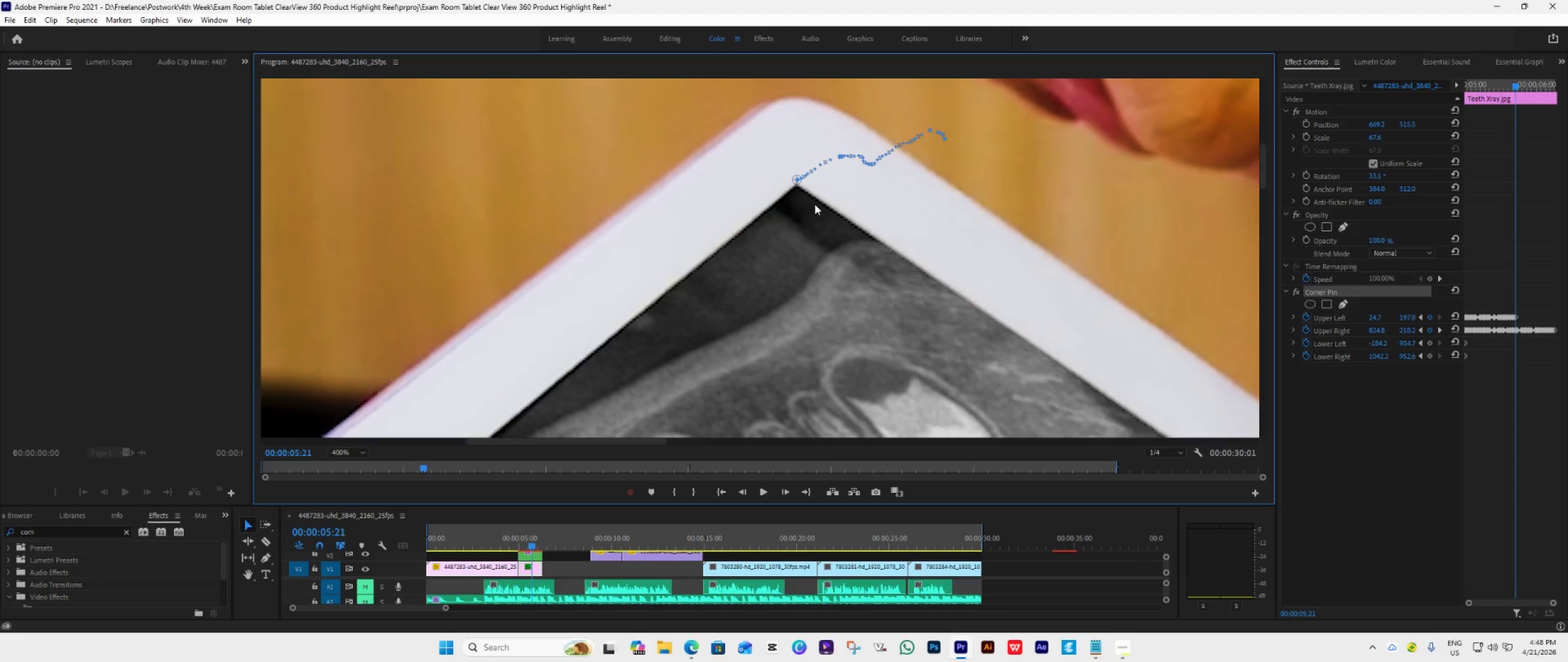 
scroll: coordinate [815, 204], scroll_direction: down, amount: 1.0
 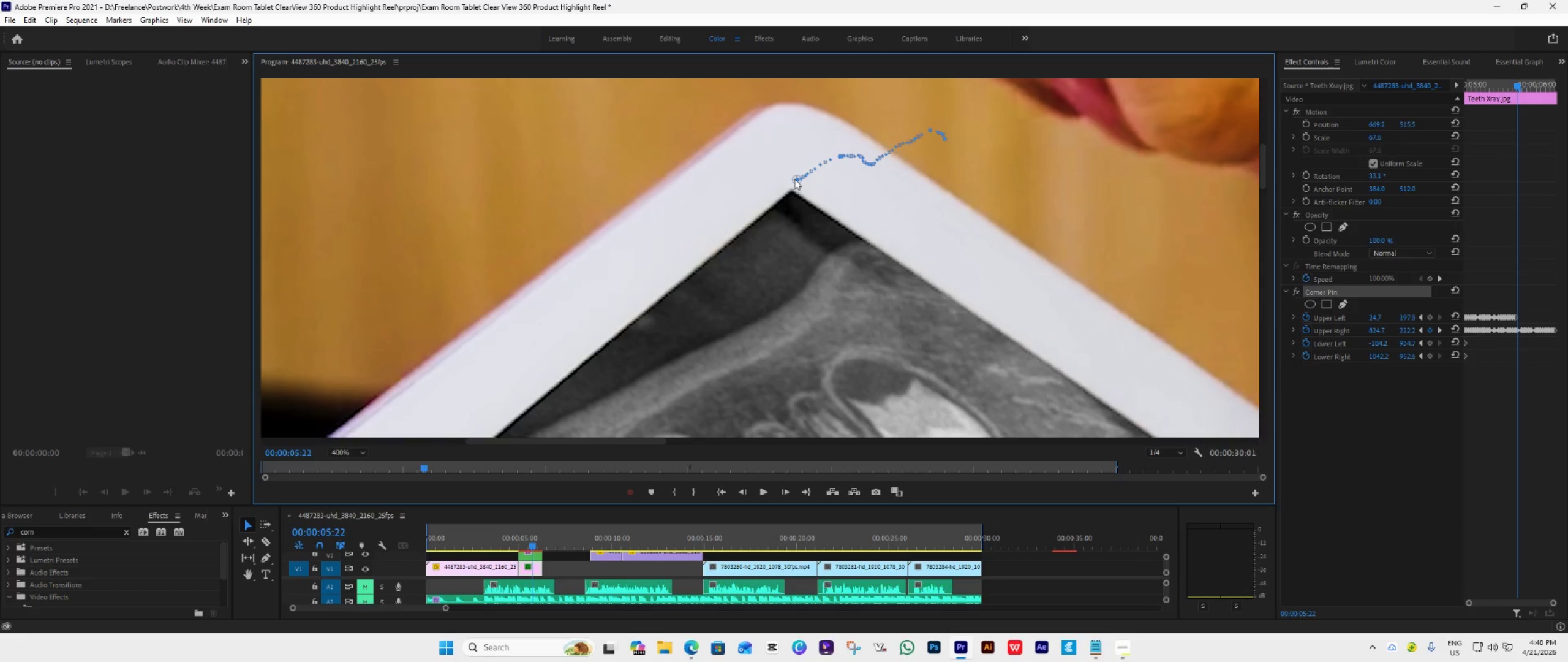 
left_click_drag(start_coordinate=[794, 177], to_coordinate=[791, 186])
 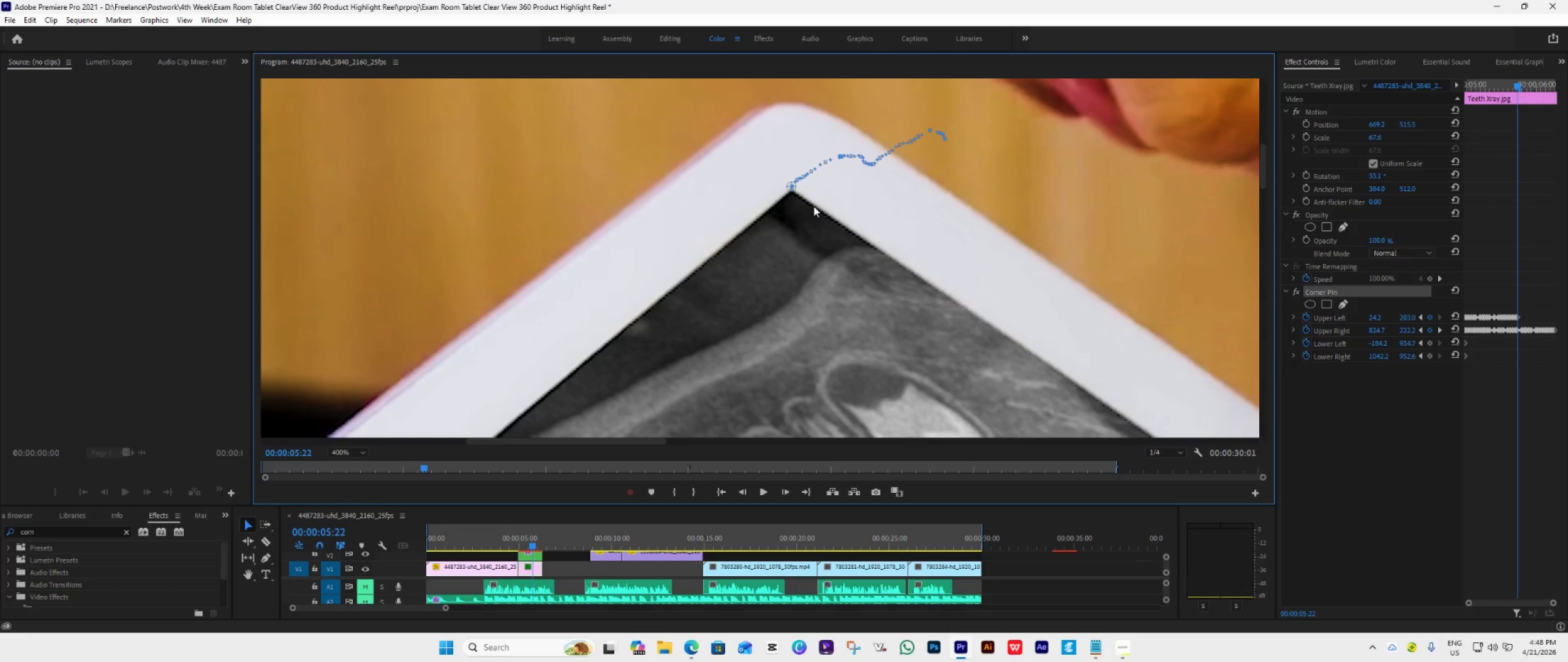 
scroll: coordinate [791, 199], scroll_direction: down, amount: 2.0
 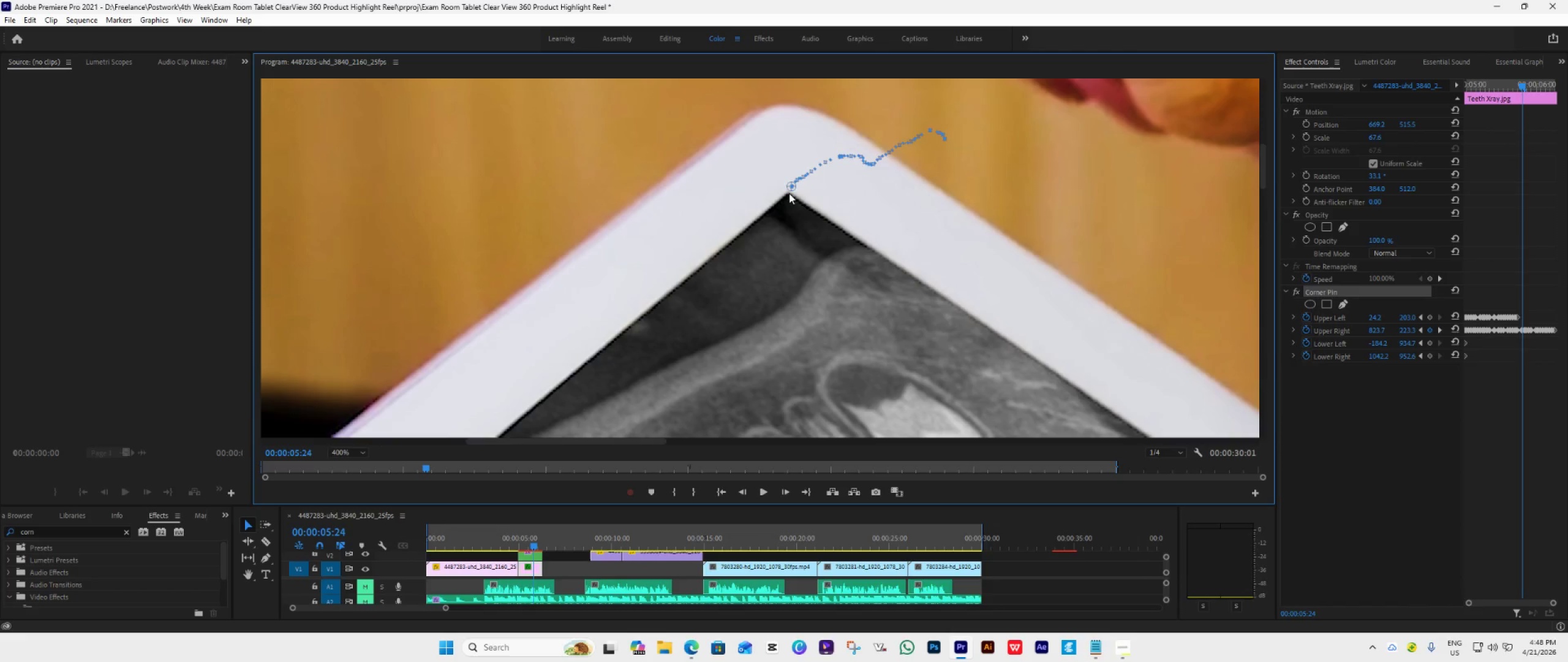 
left_click_drag(start_coordinate=[787, 185], to_coordinate=[788, 188])
 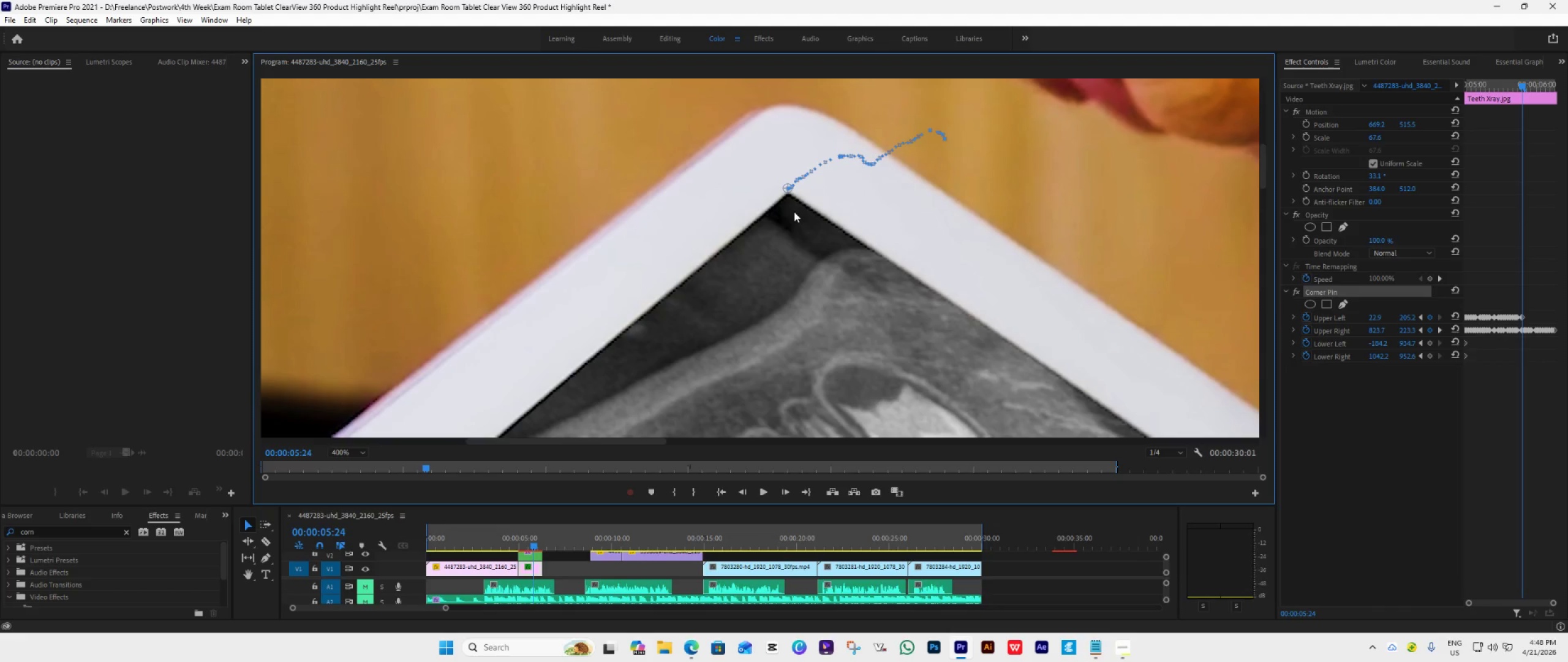 
scroll: coordinate [783, 218], scroll_direction: down, amount: 2.0
 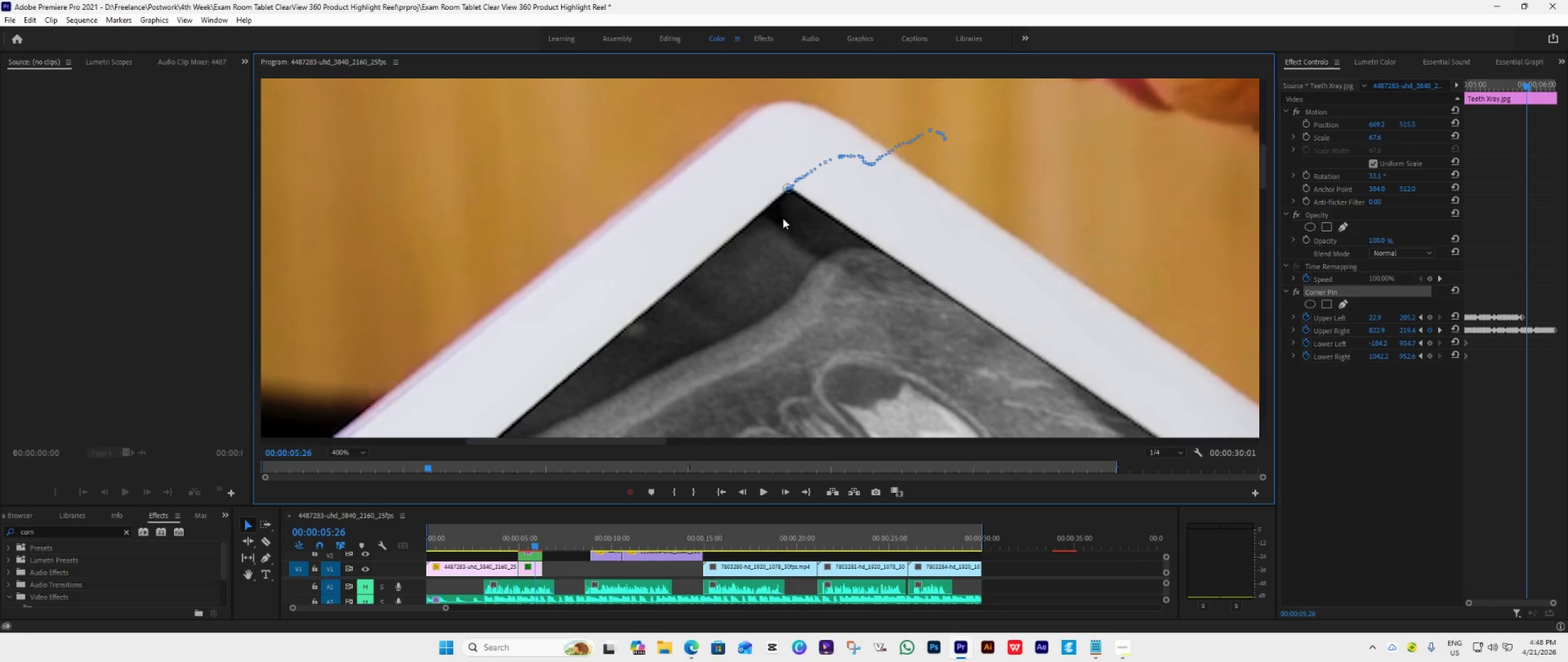 
left_click_drag(start_coordinate=[785, 186], to_coordinate=[790, 185])
 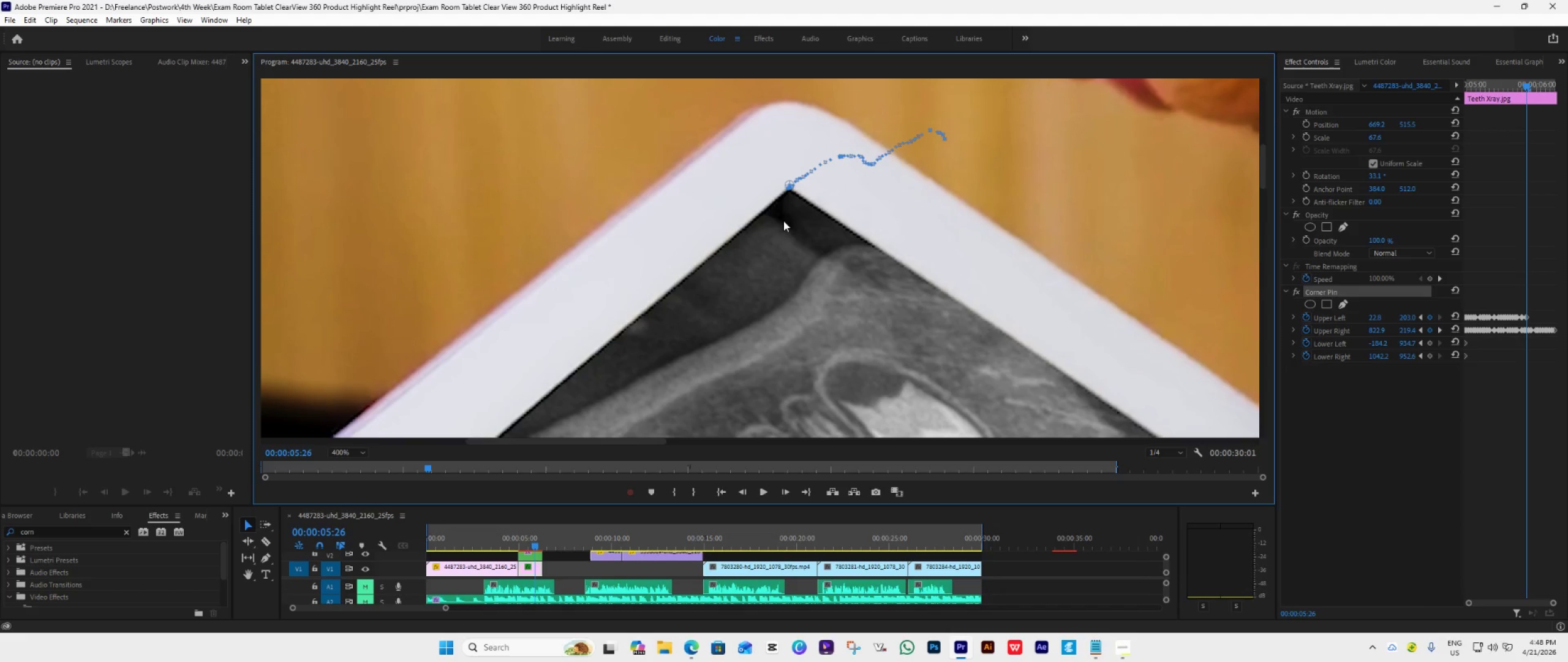 
scroll: coordinate [783, 221], scroll_direction: down, amount: 1.0
 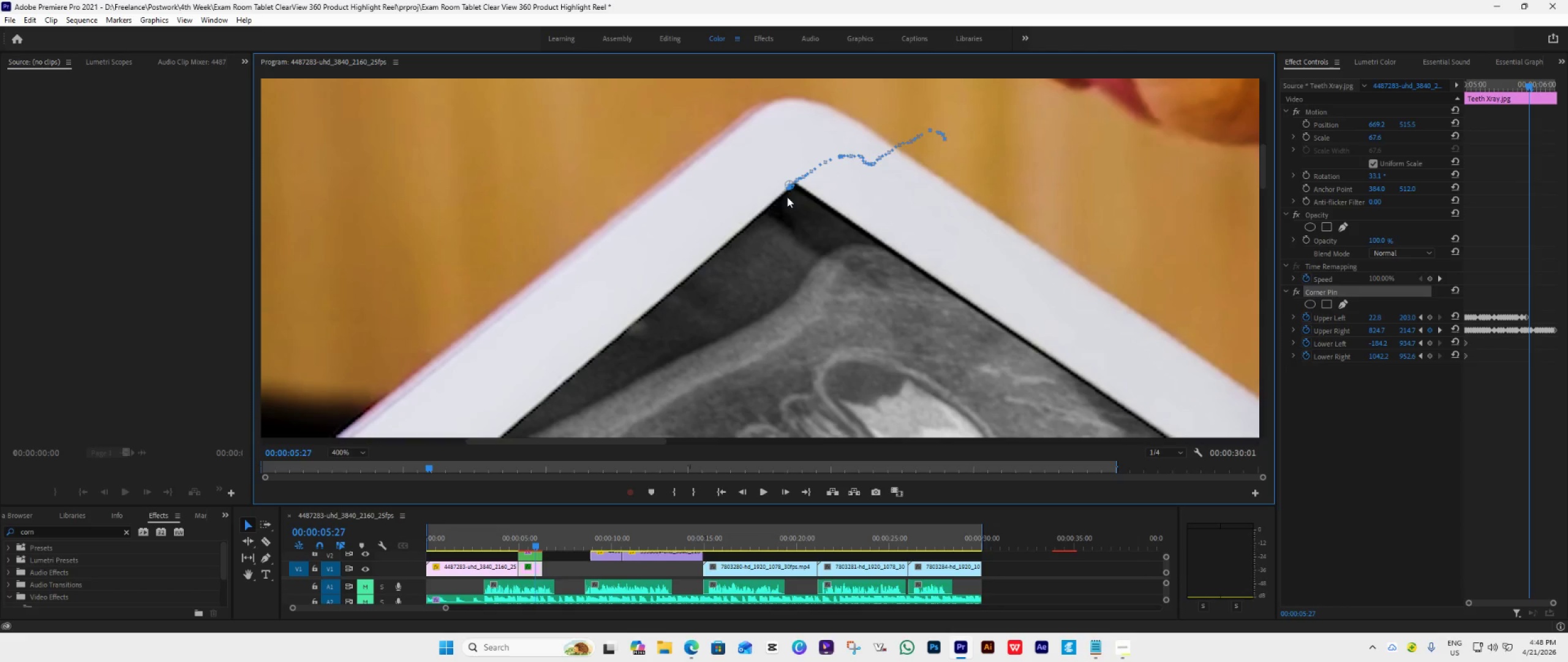 
left_click_drag(start_coordinate=[788, 181], to_coordinate=[794, 180])
 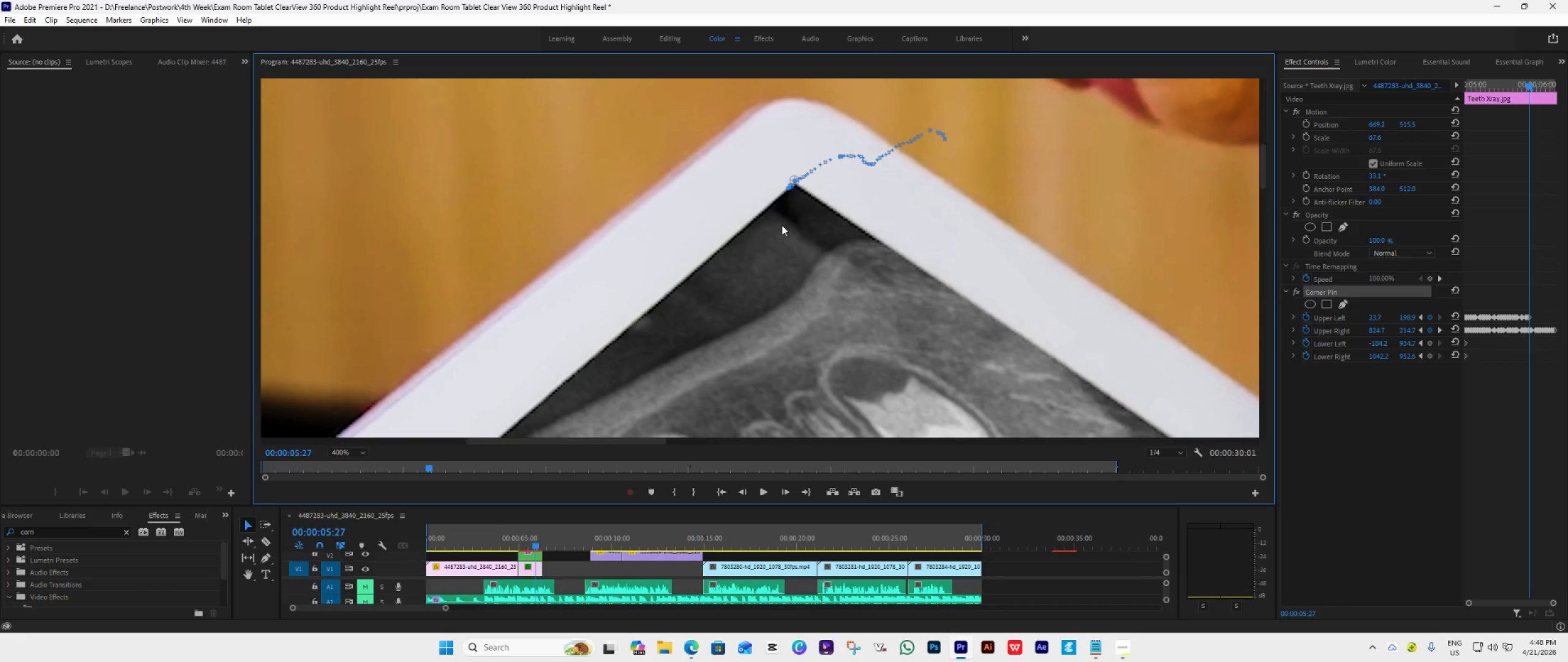 
scroll: coordinate [782, 225], scroll_direction: down, amount: 1.0
 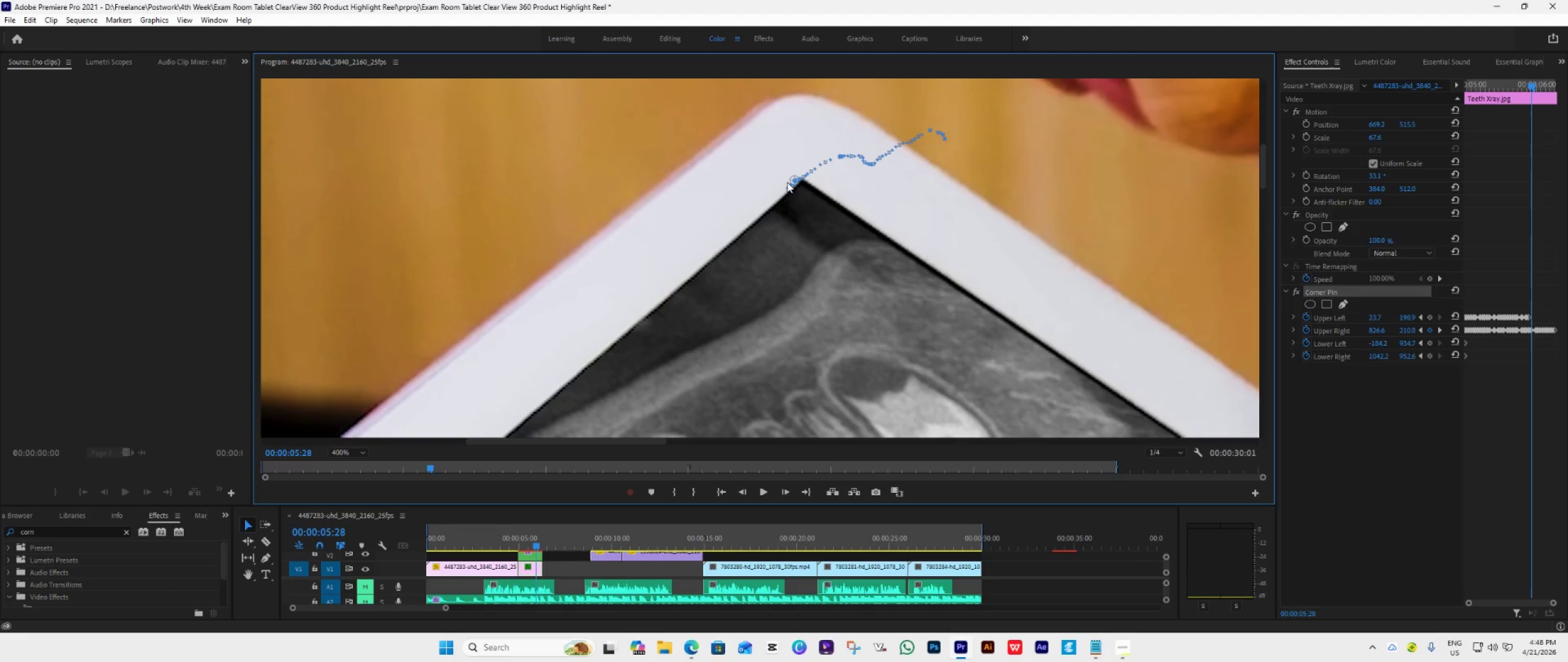 
left_click_drag(start_coordinate=[793, 177], to_coordinate=[802, 175])
 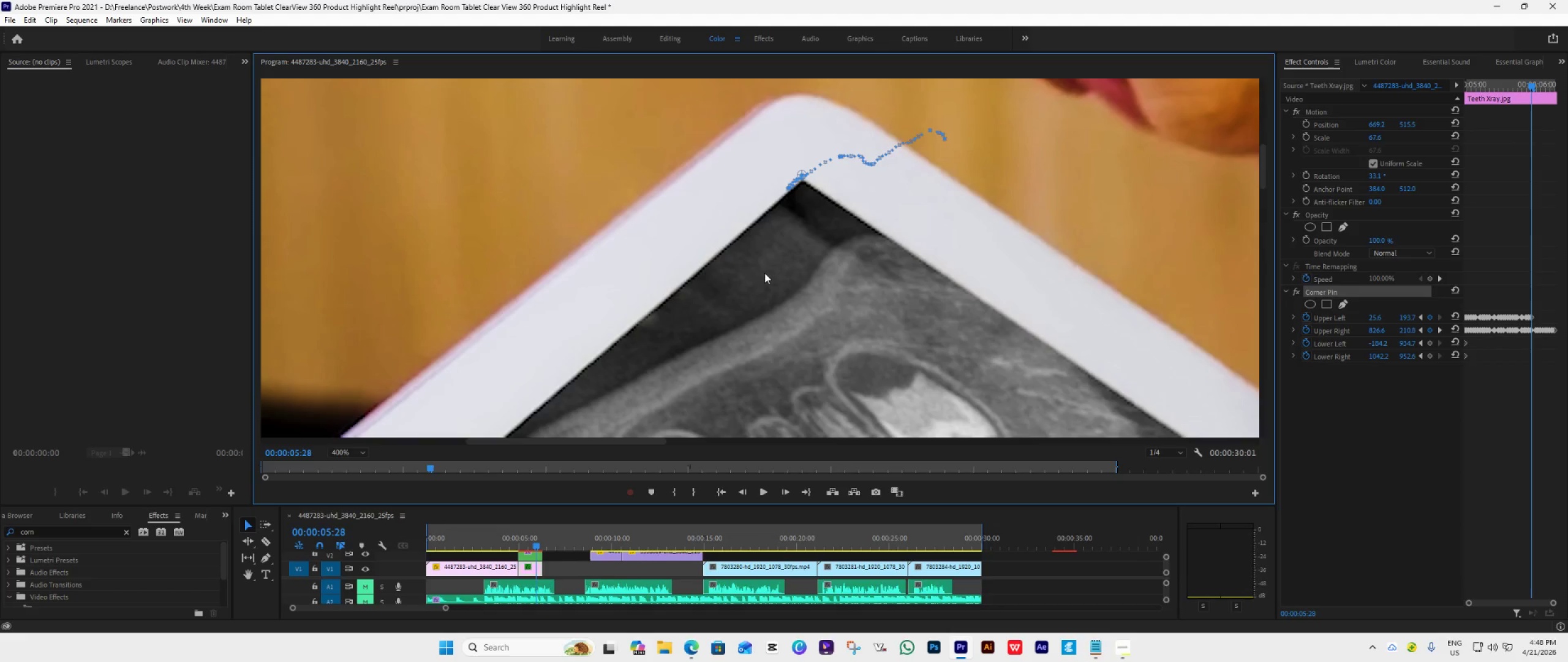 
scroll: coordinate [764, 273], scroll_direction: down, amount: 1.0
 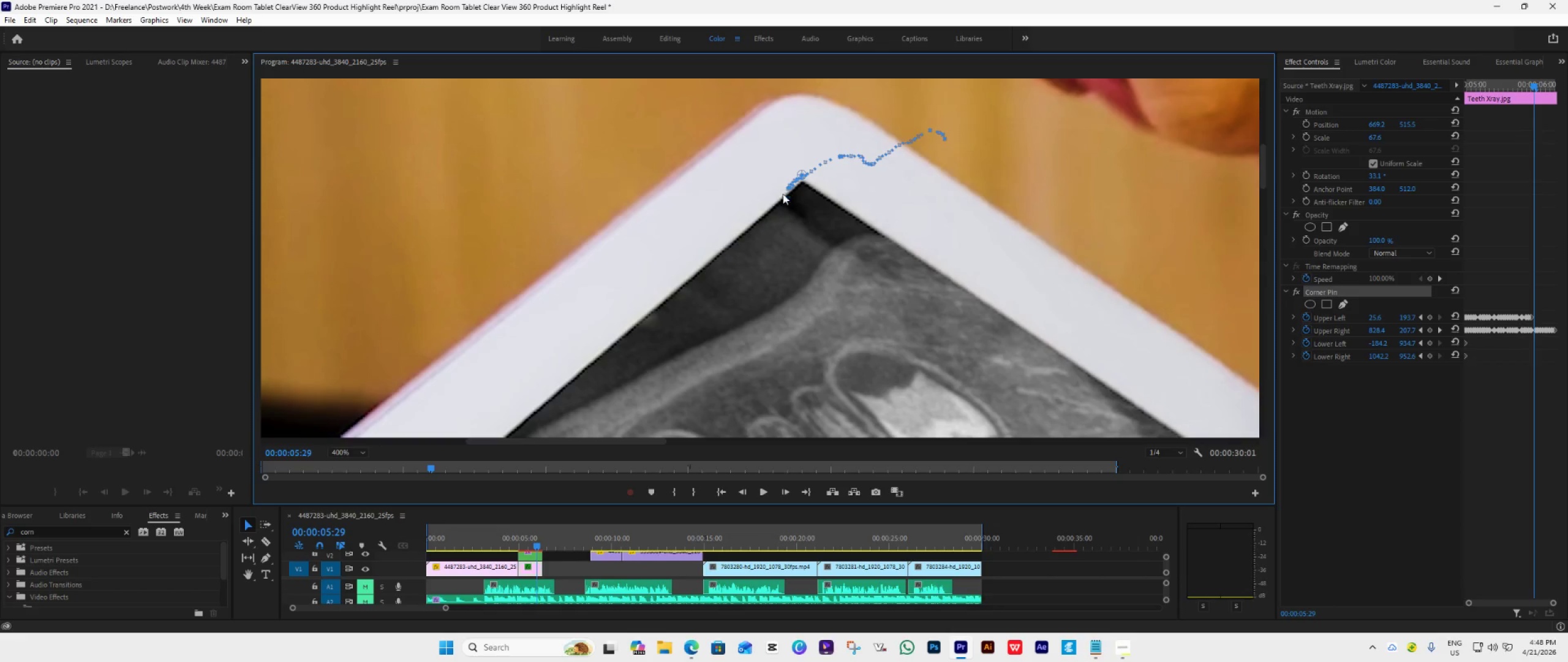 
left_click_drag(start_coordinate=[801, 170], to_coordinate=[802, 177])
 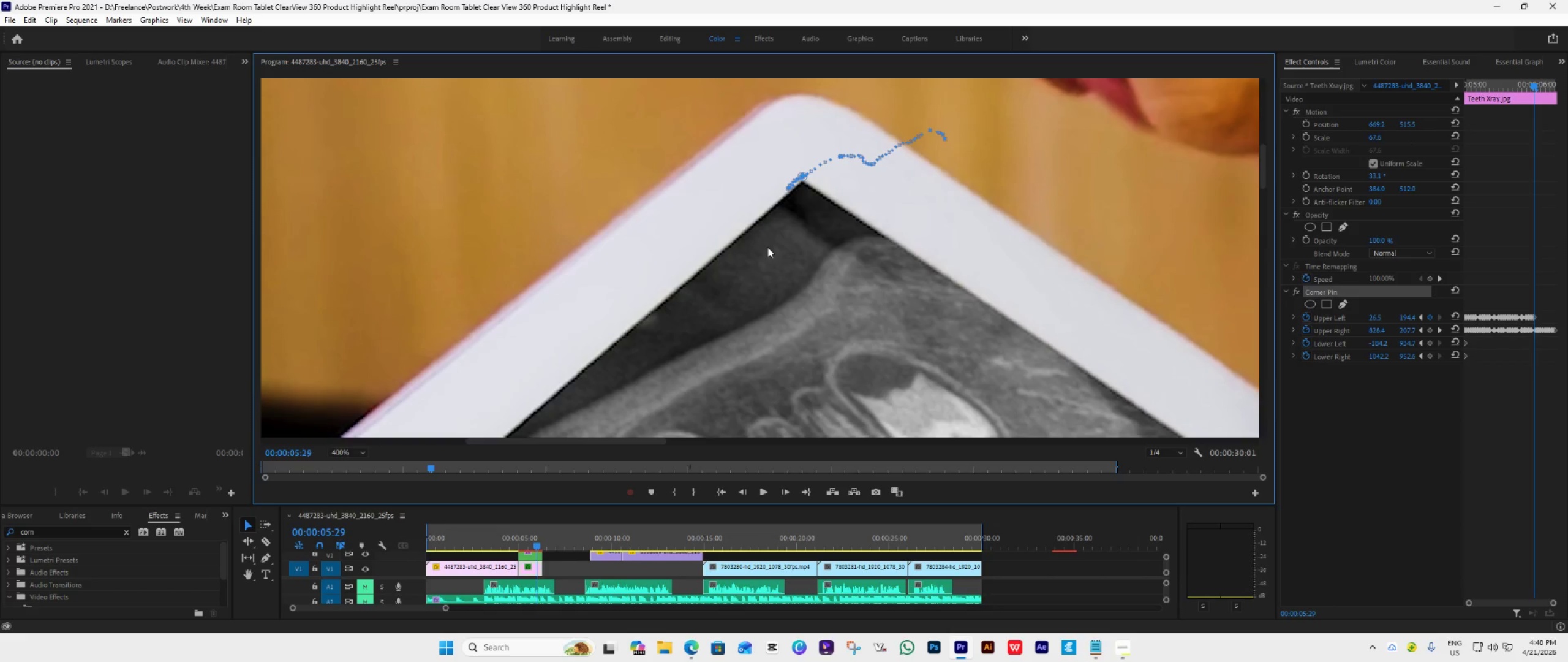 
scroll: coordinate [767, 247], scroll_direction: down, amount: 1.0
 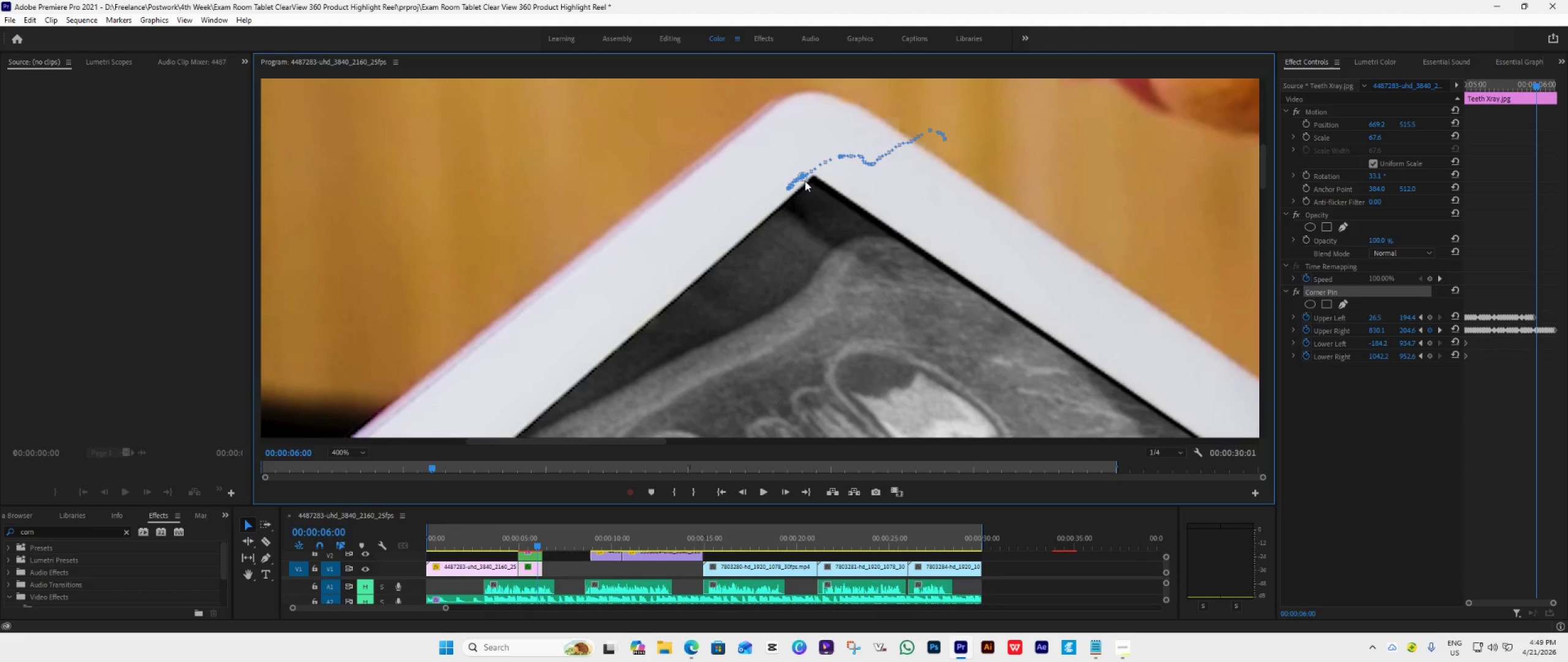 
wait(5.63)
 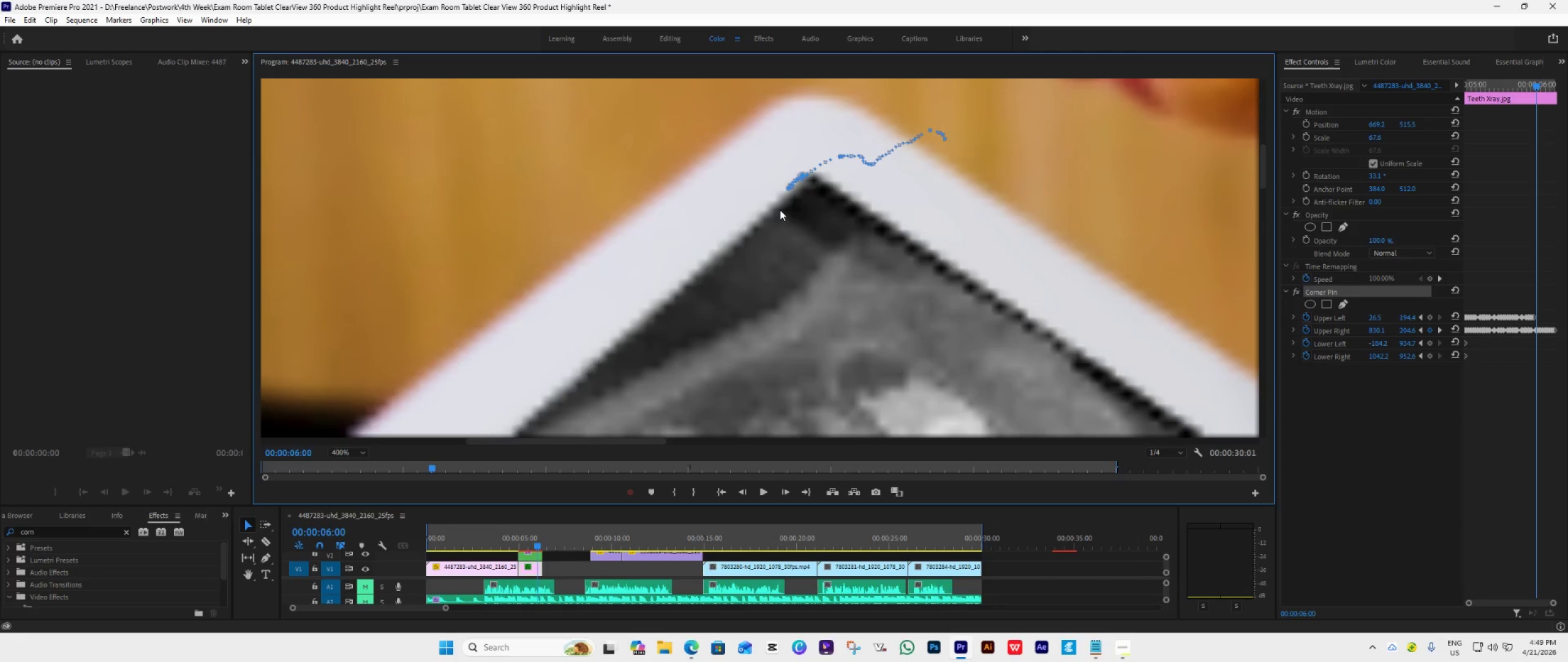 
left_click_drag(start_coordinate=[805, 178], to_coordinate=[812, 174])
 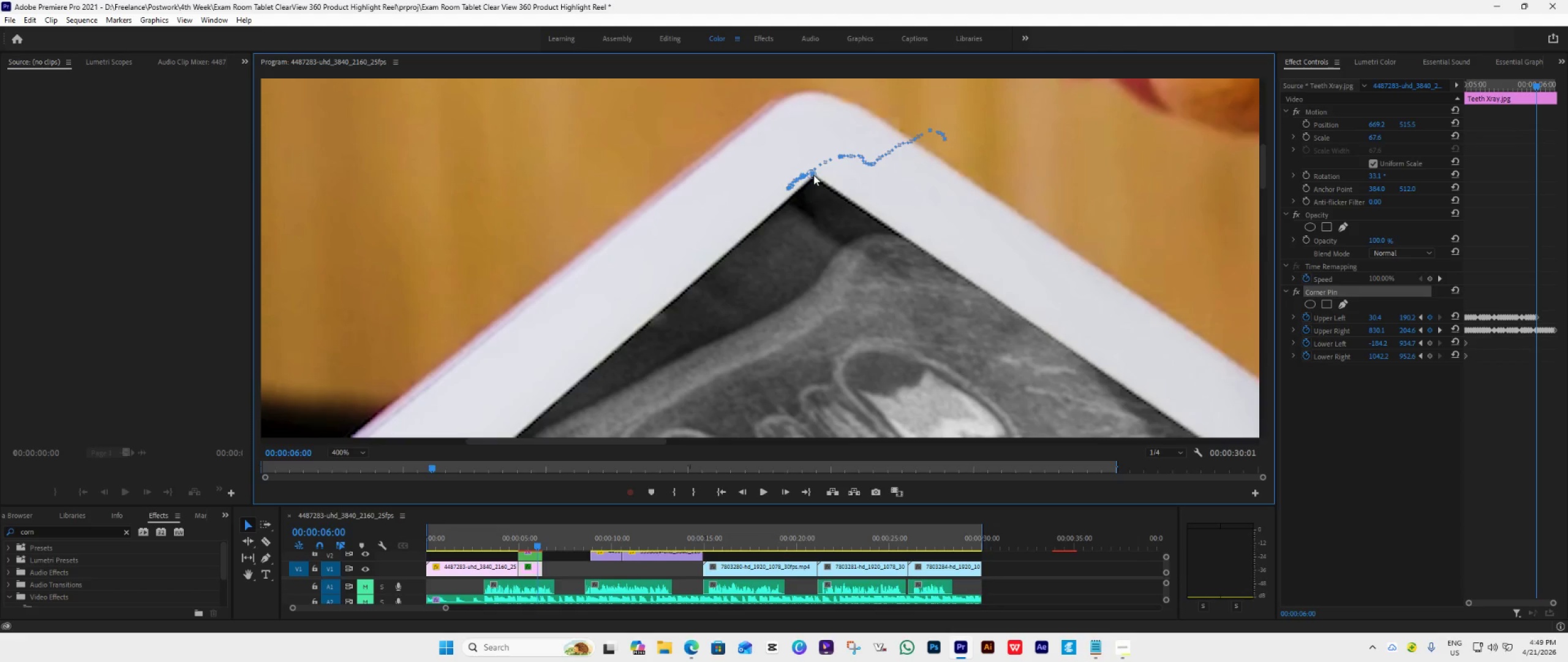 
hold_key(key=ControlLeft, duration=0.61)
 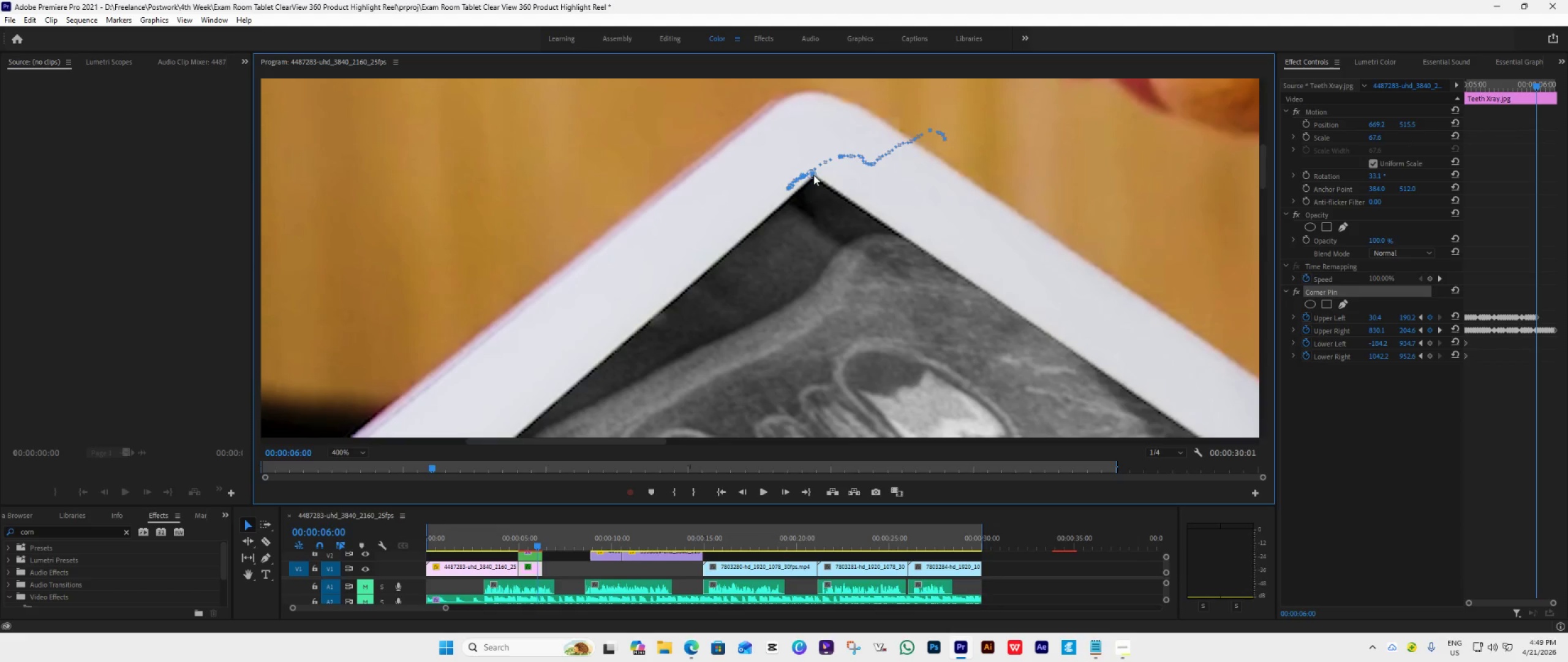 
key(Control+Z)
 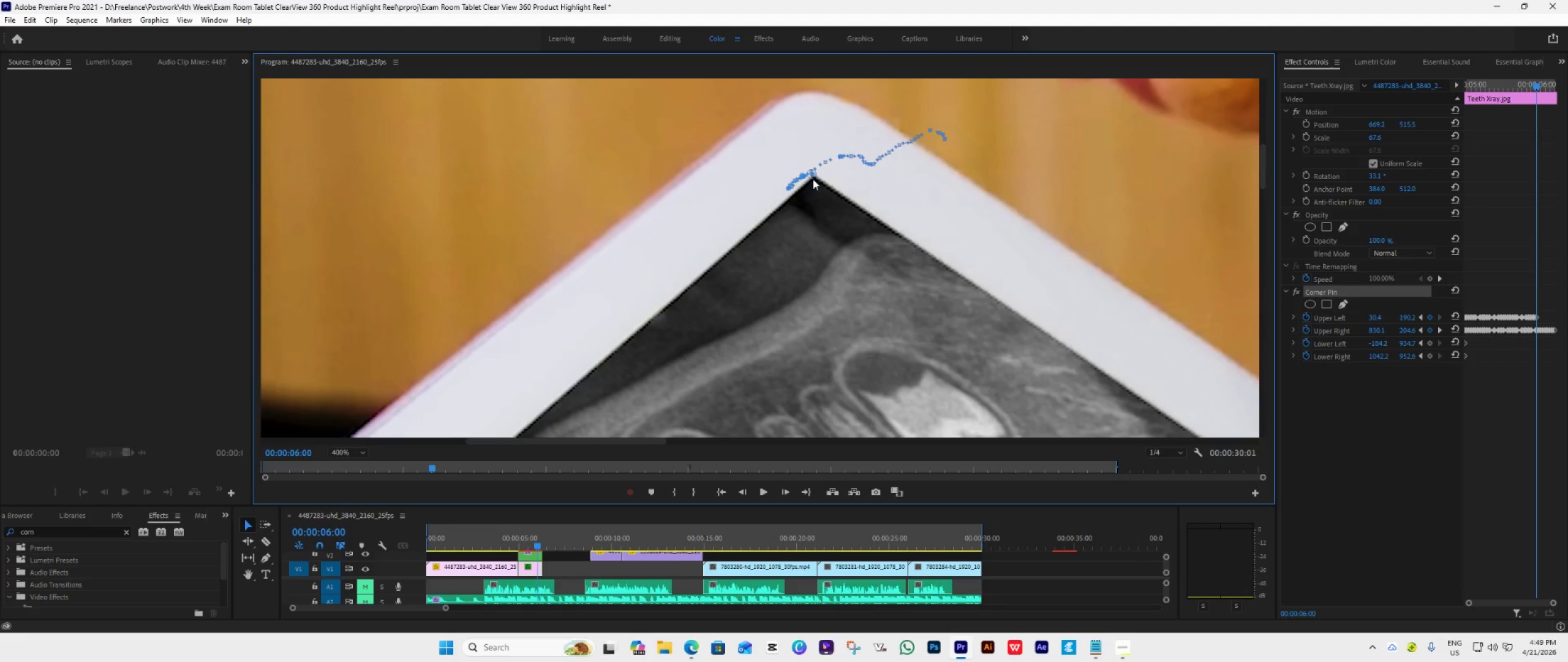 
left_click_drag(start_coordinate=[813, 178], to_coordinate=[813, 172])
 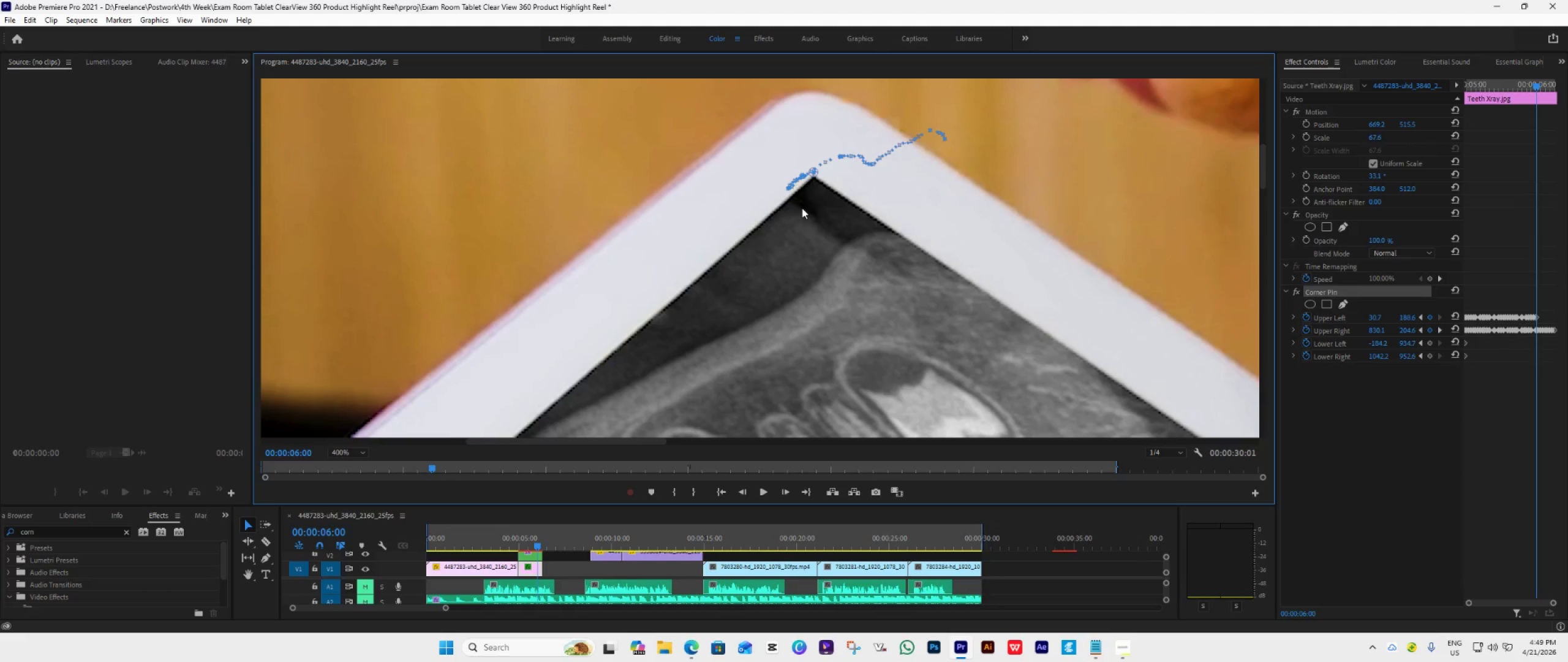 
scroll: coordinate [802, 208], scroll_direction: down, amount: 1.0
 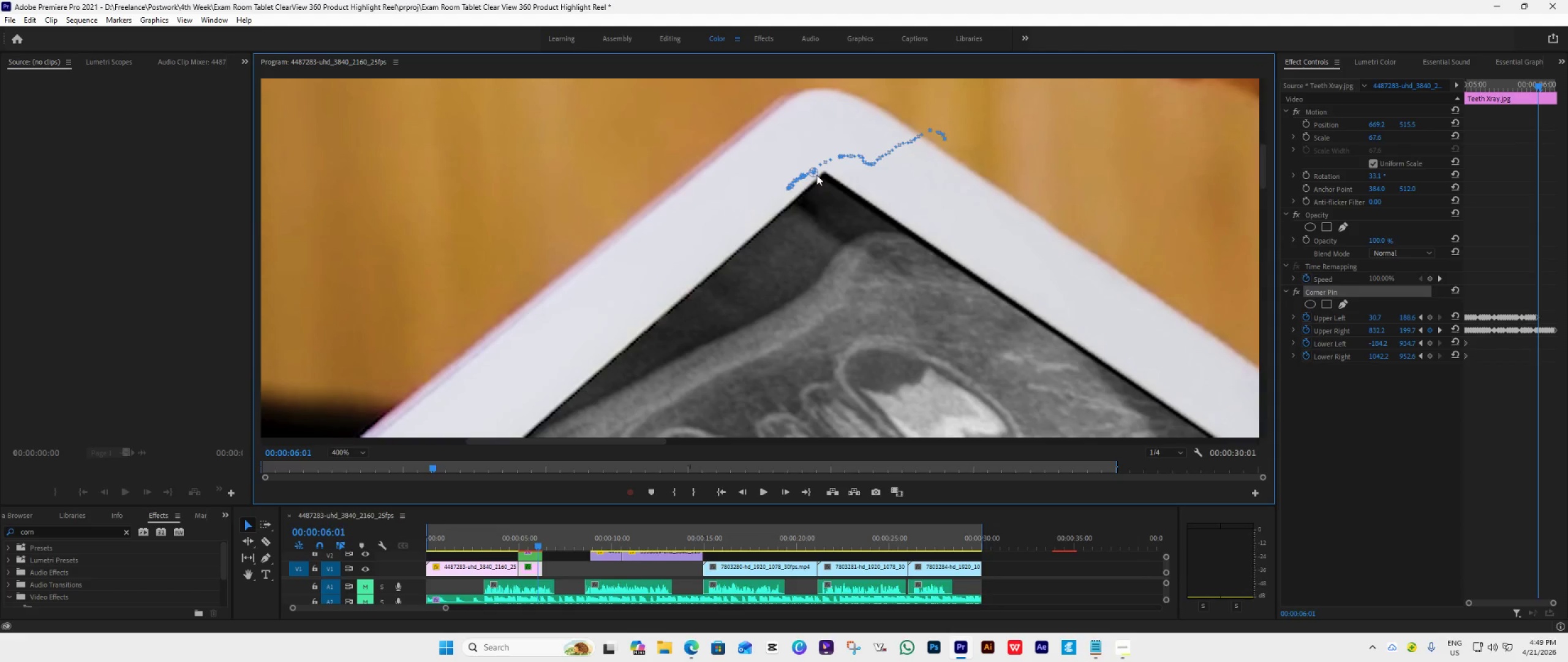 
left_click_drag(start_coordinate=[816, 175], to_coordinate=[824, 168])
 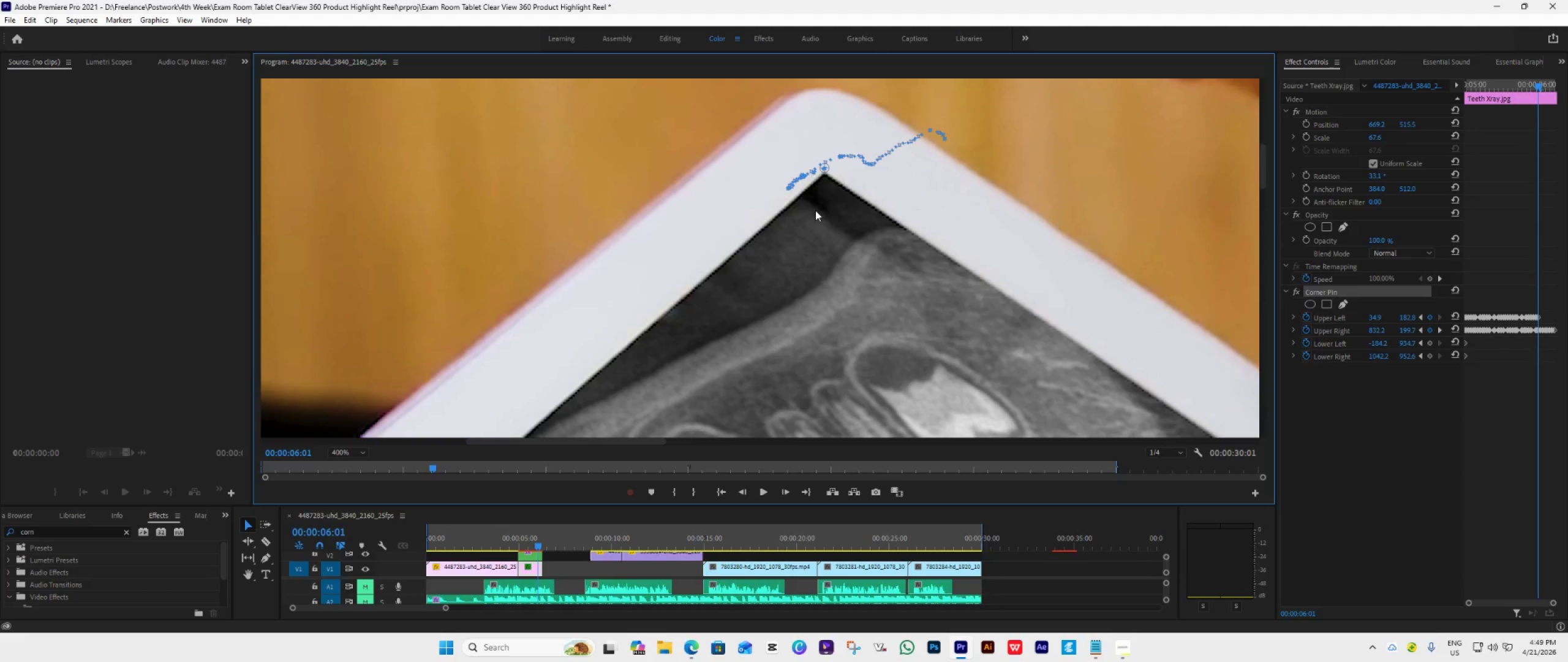 
scroll: coordinate [815, 211], scroll_direction: down, amount: 1.0
 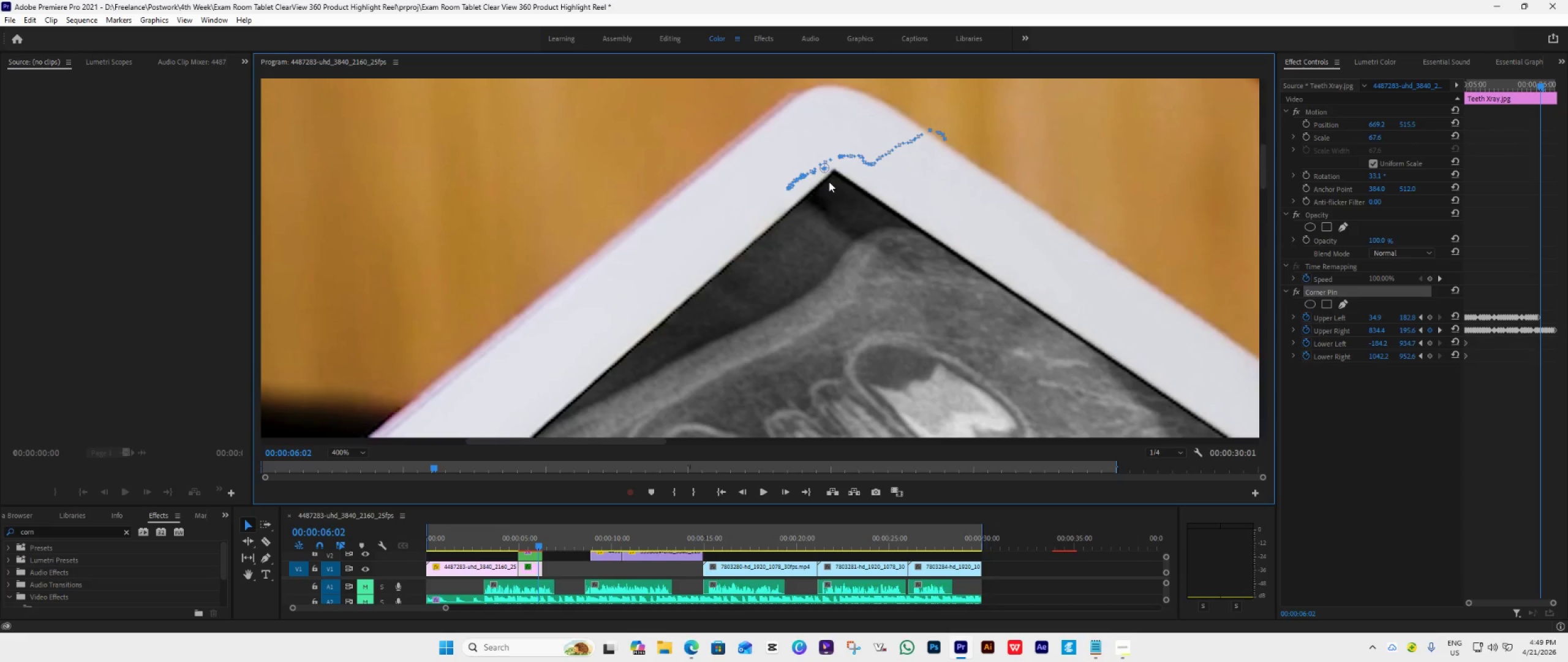 
left_click_drag(start_coordinate=[825, 171], to_coordinate=[834, 165])
 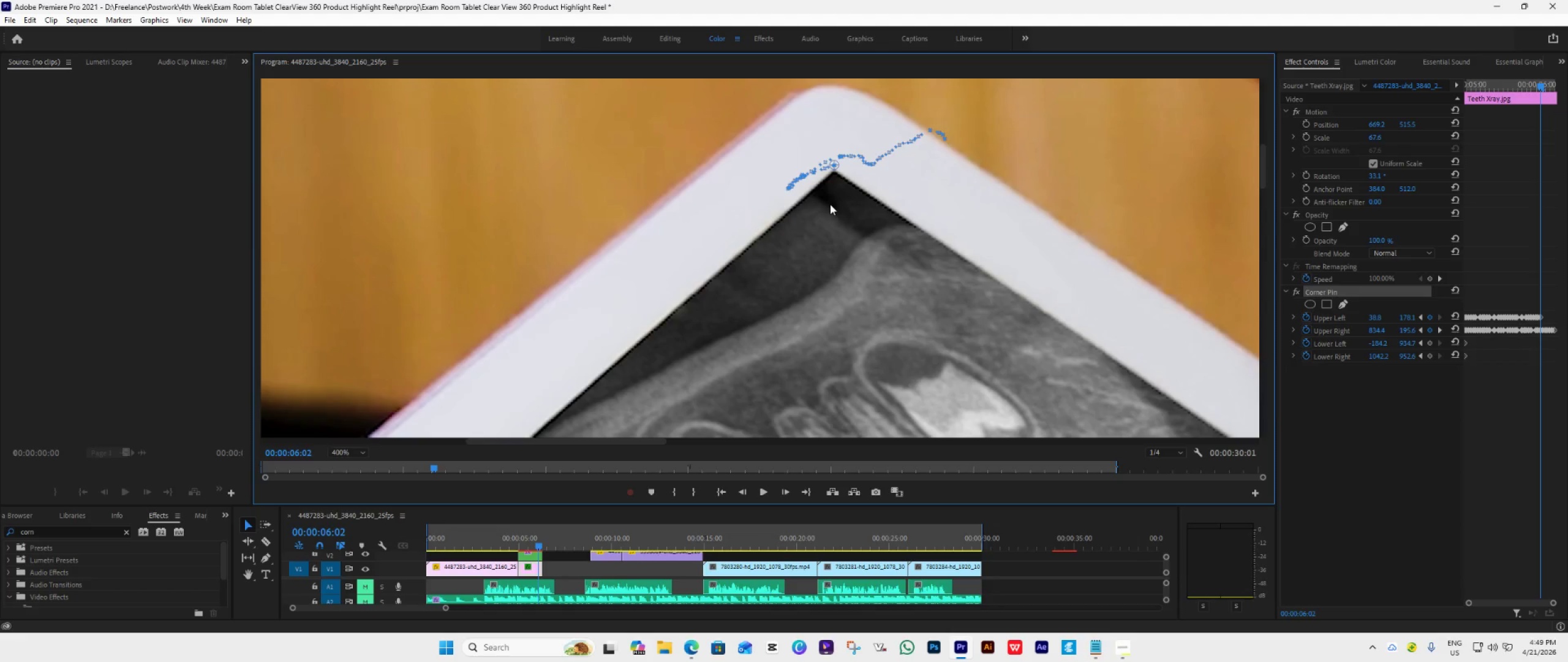 
scroll: coordinate [830, 204], scroll_direction: down, amount: 1.0
 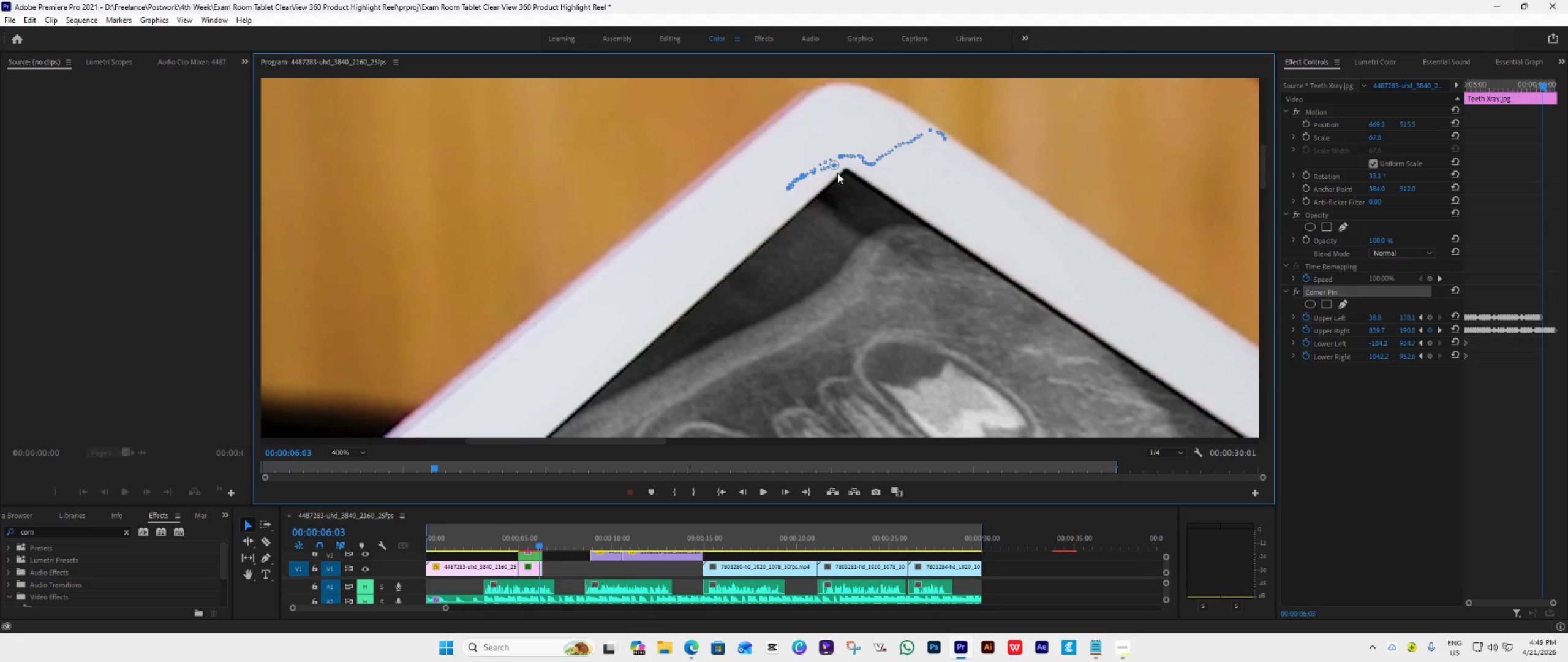 
left_click_drag(start_coordinate=[837, 167], to_coordinate=[846, 164])
 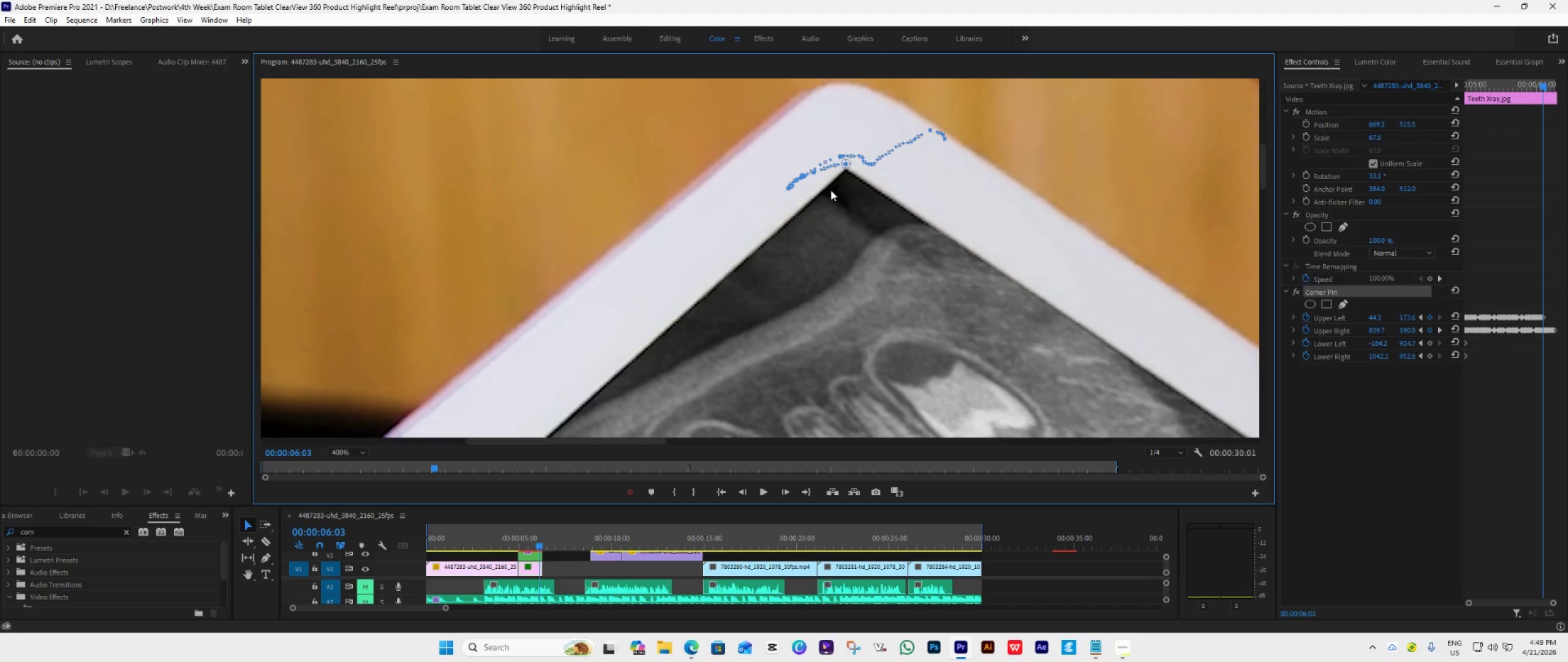 
scroll: coordinate [831, 190], scroll_direction: down, amount: 1.0
 